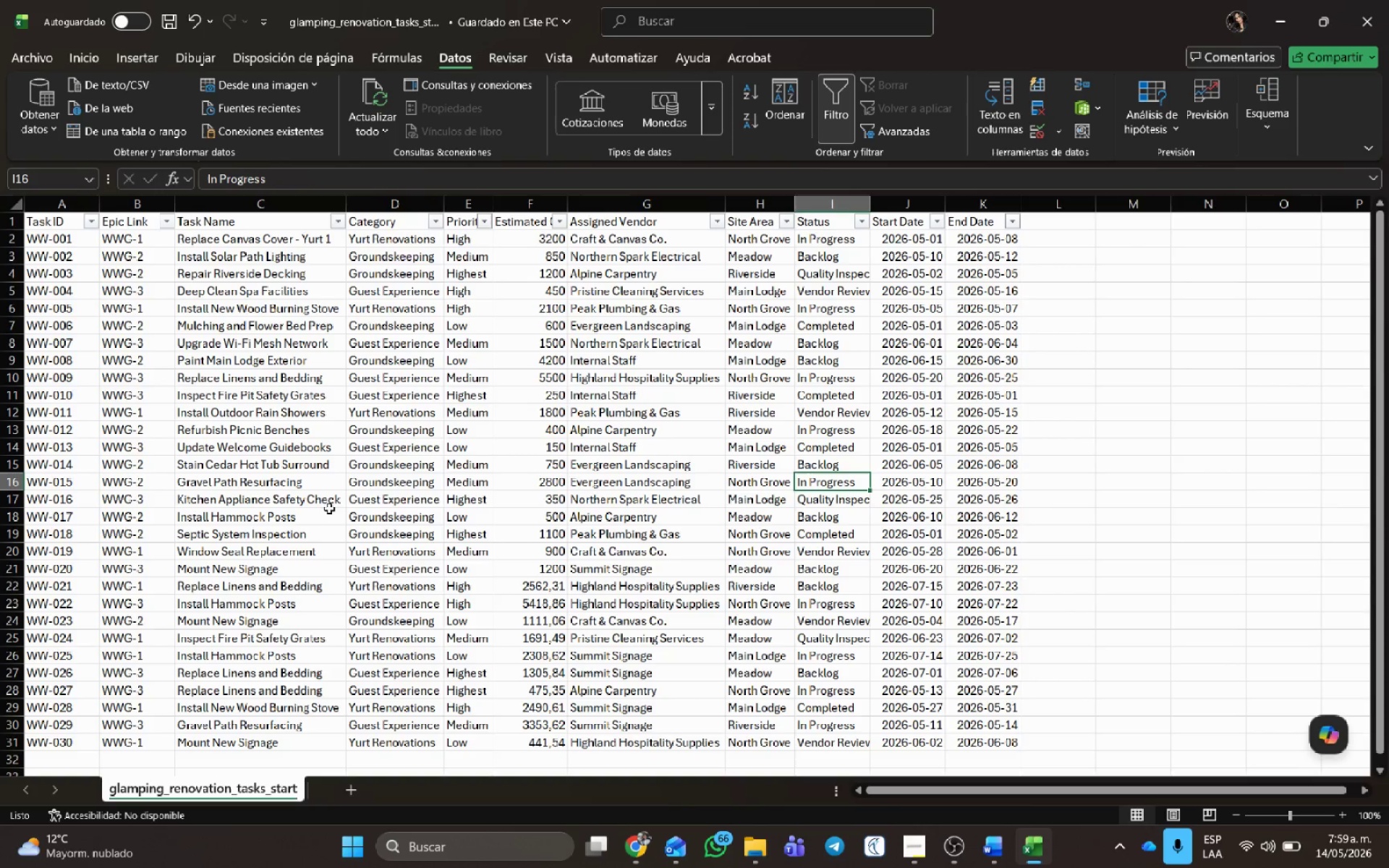 
key(Alt+AltLeft)
 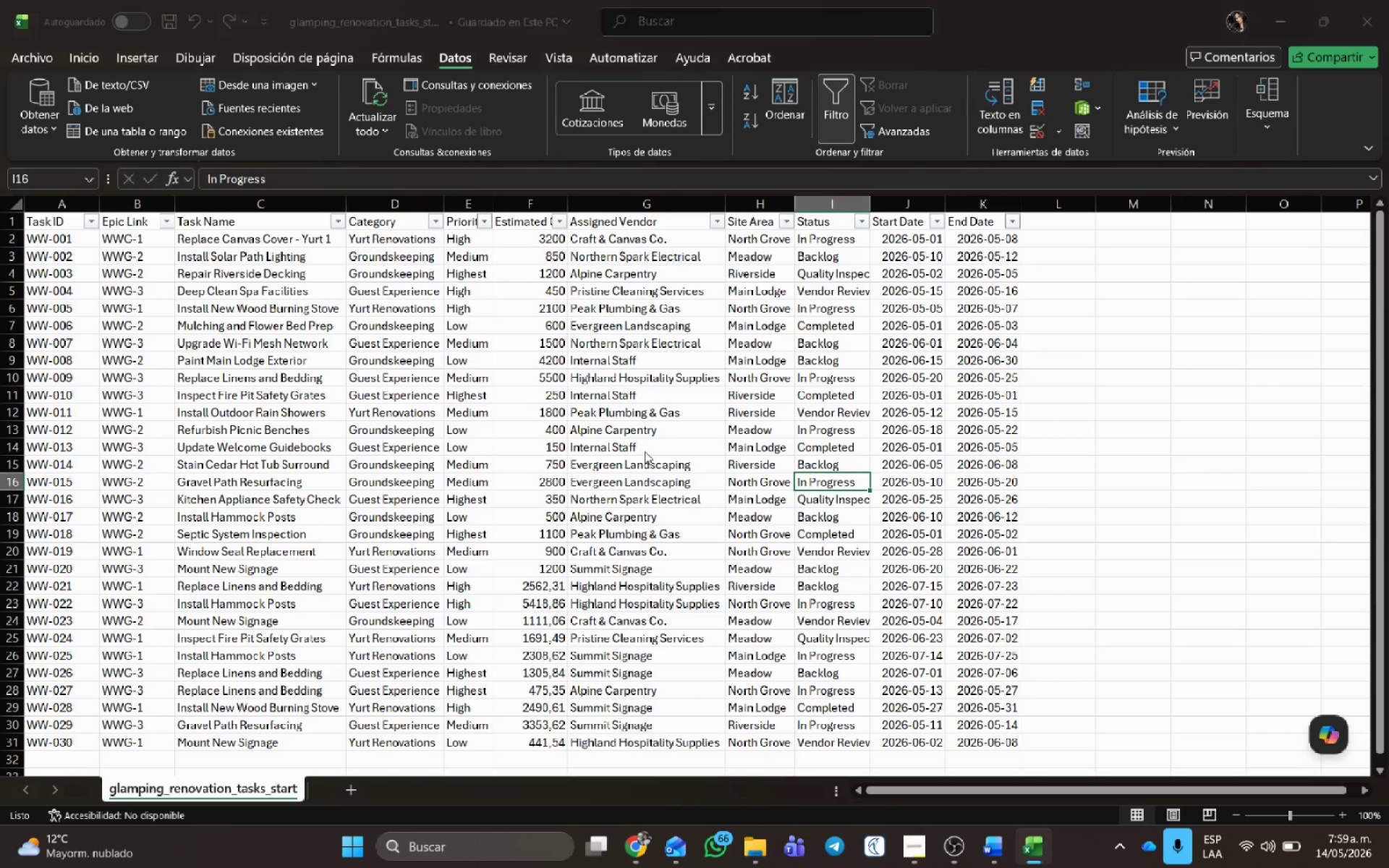 
key(Alt+Tab)
 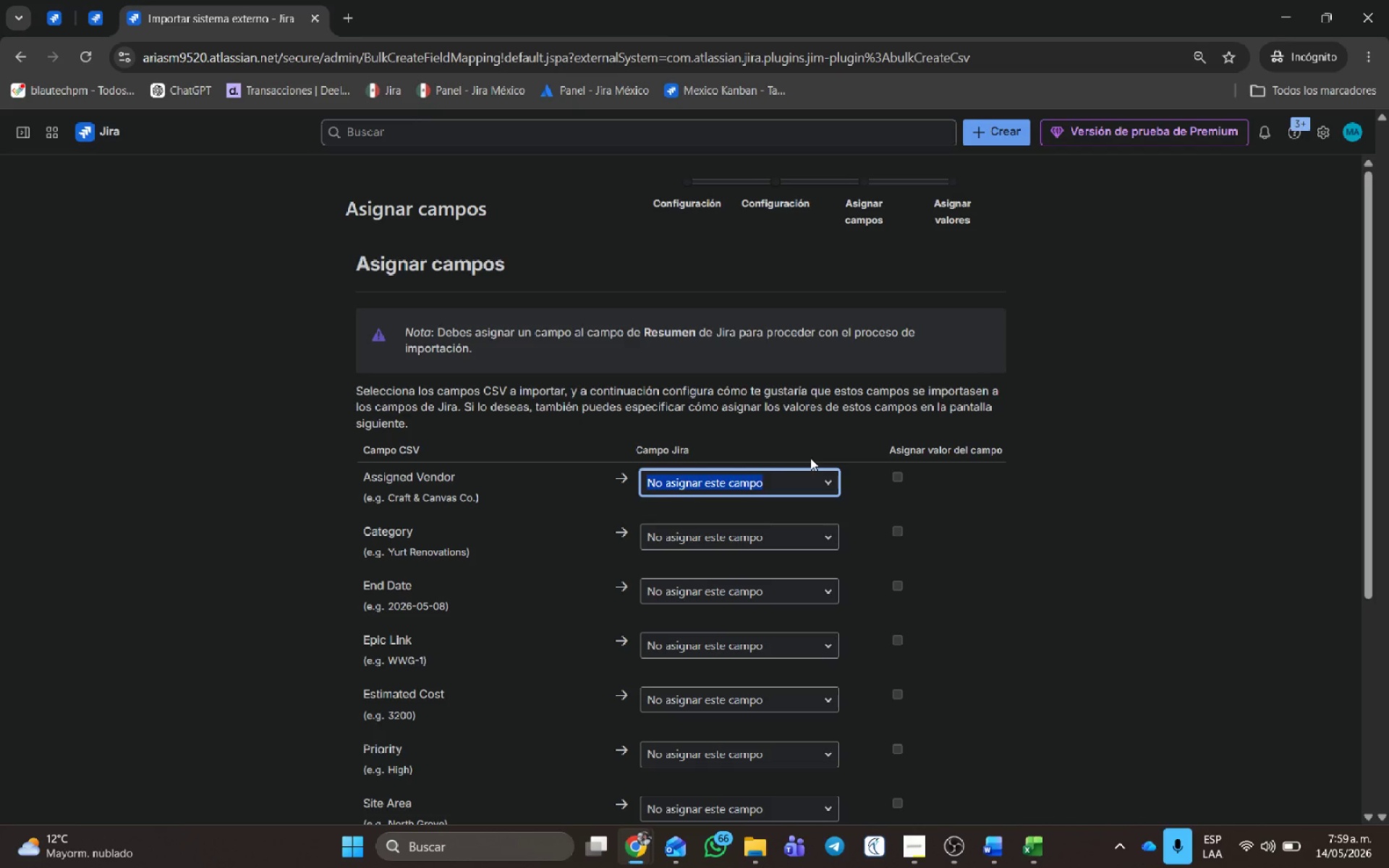 
key(V)
 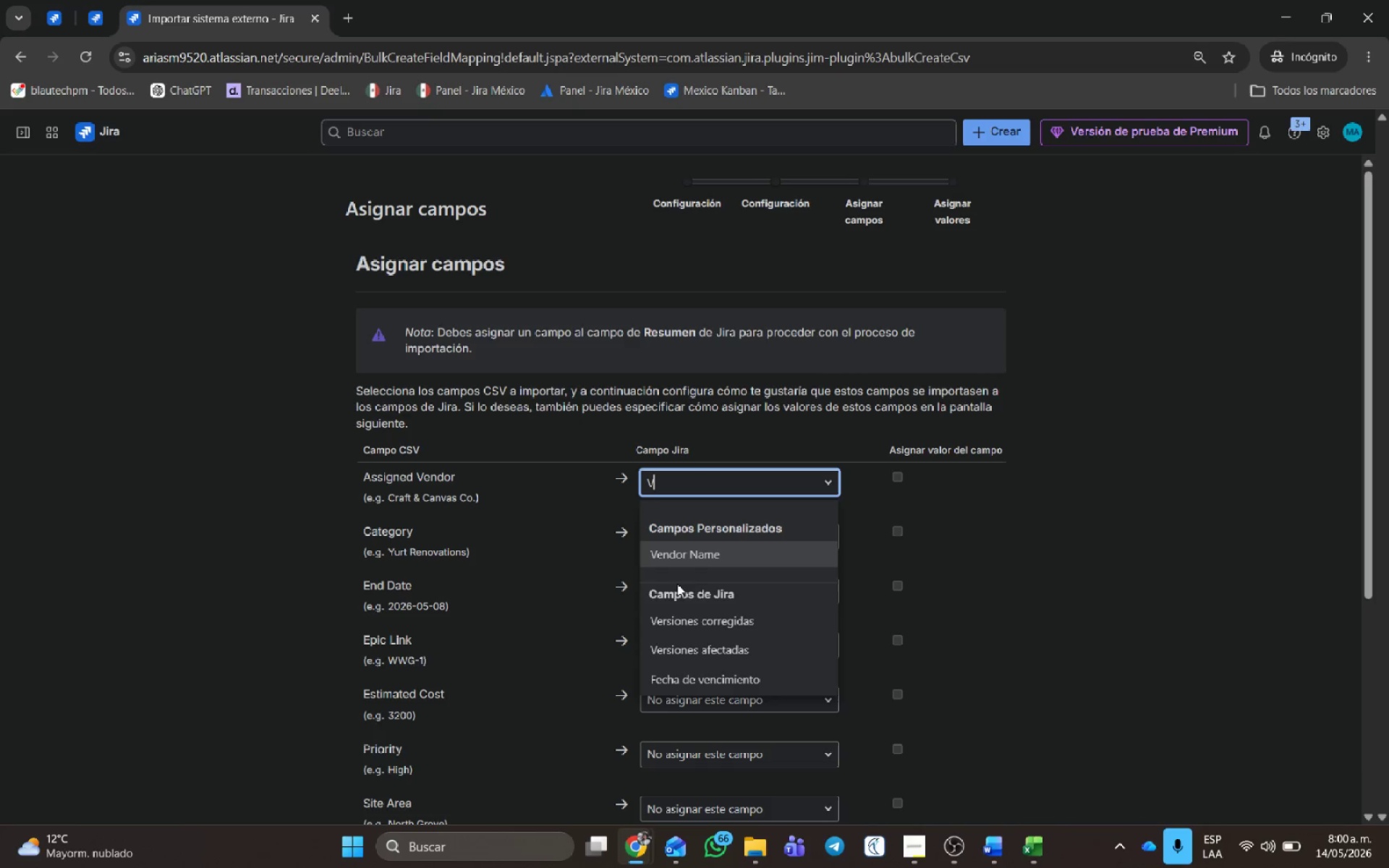 
left_click([682, 558])
 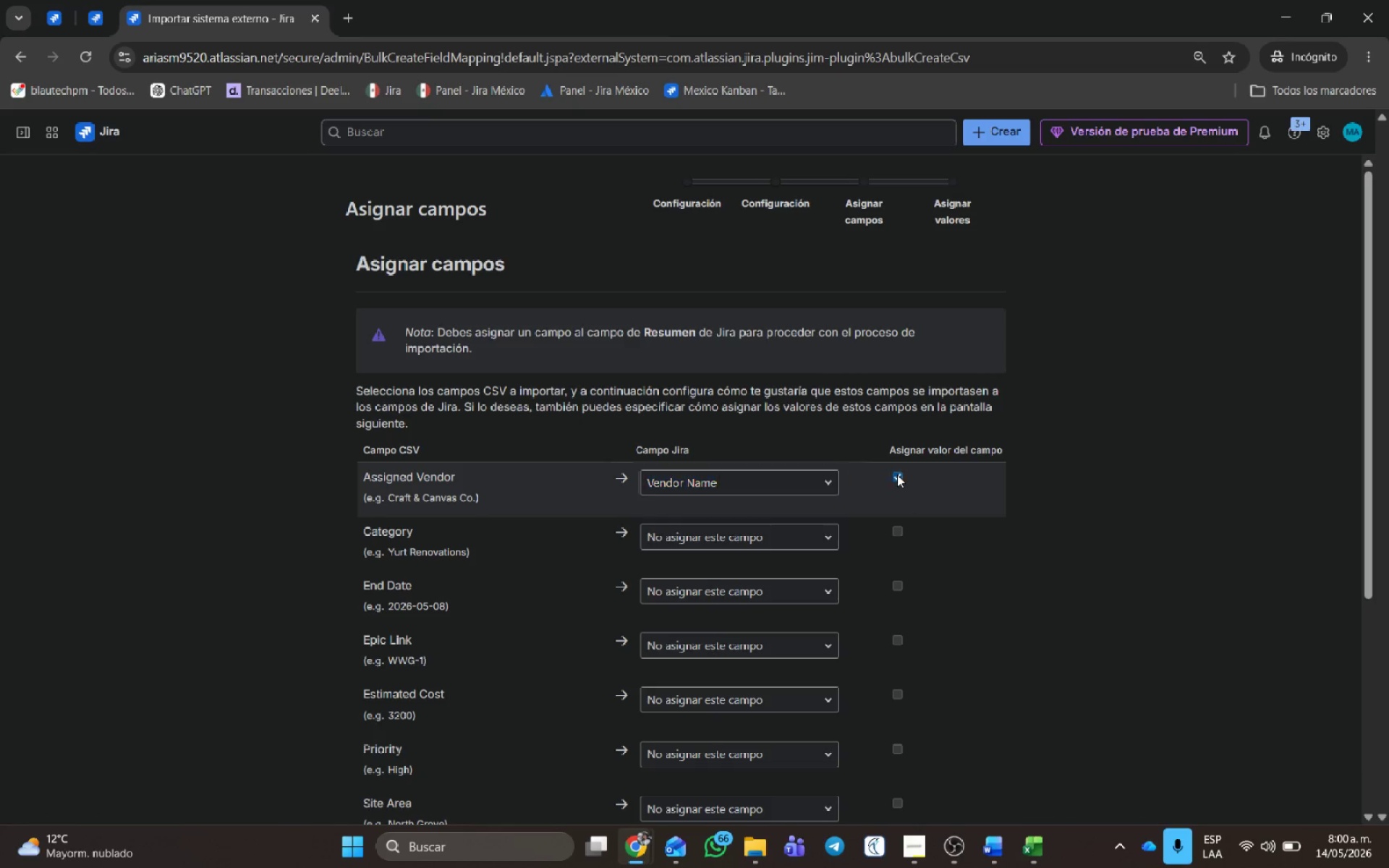 
scroll: coordinate [877, 528], scroll_direction: down, amount: 2.0
 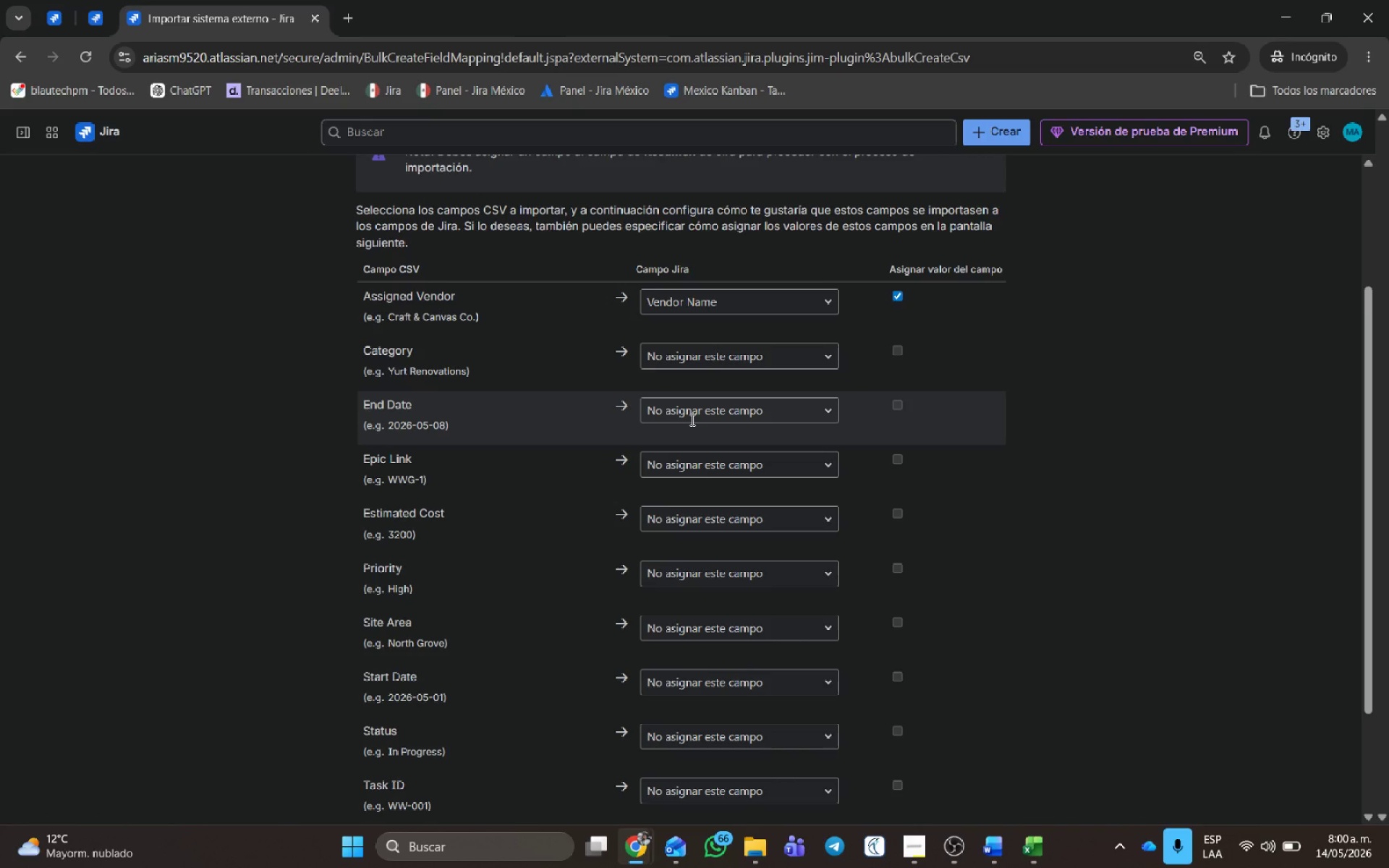 
left_click([691, 420])
 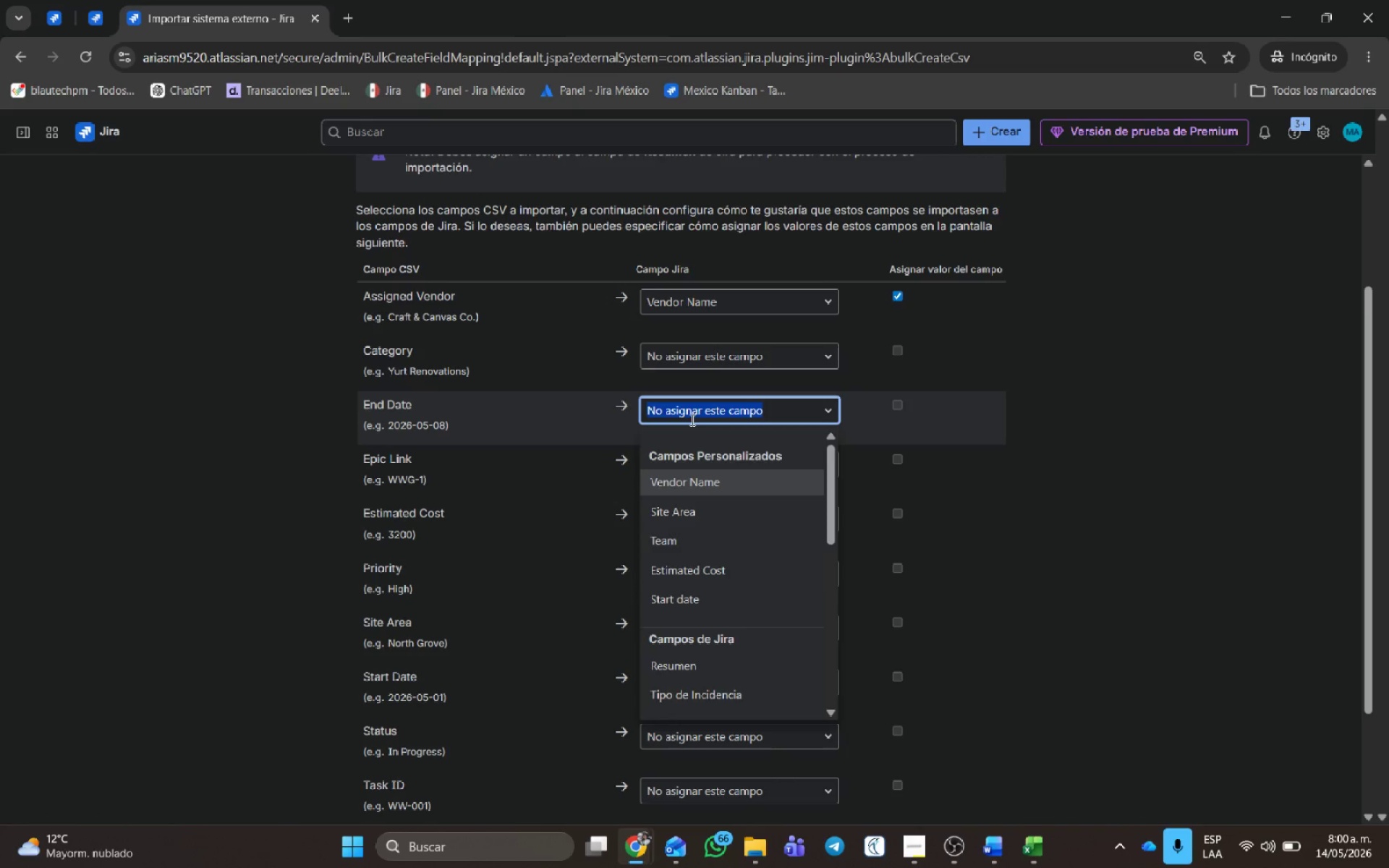 
type(FE)
 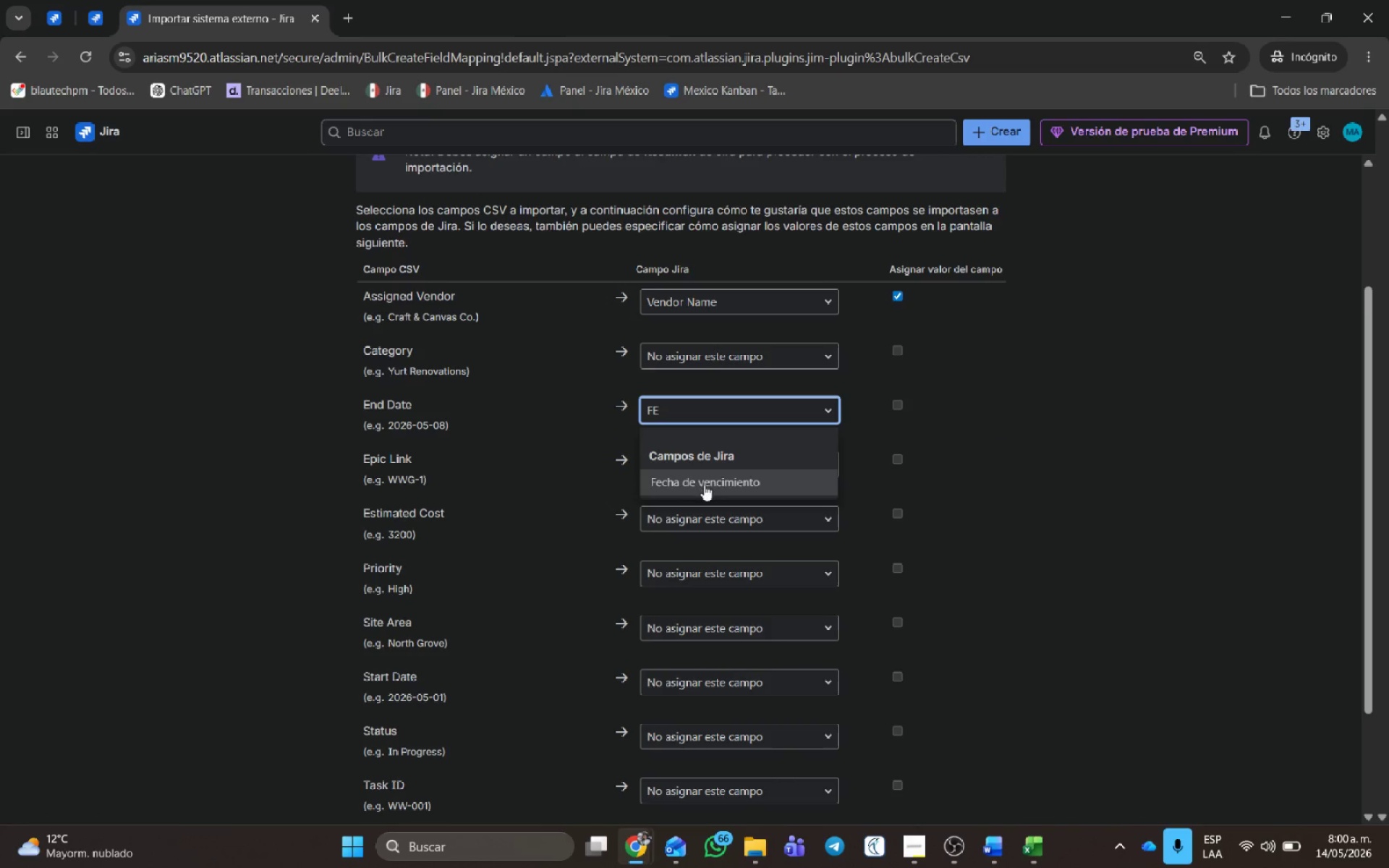 
left_click([704, 485])
 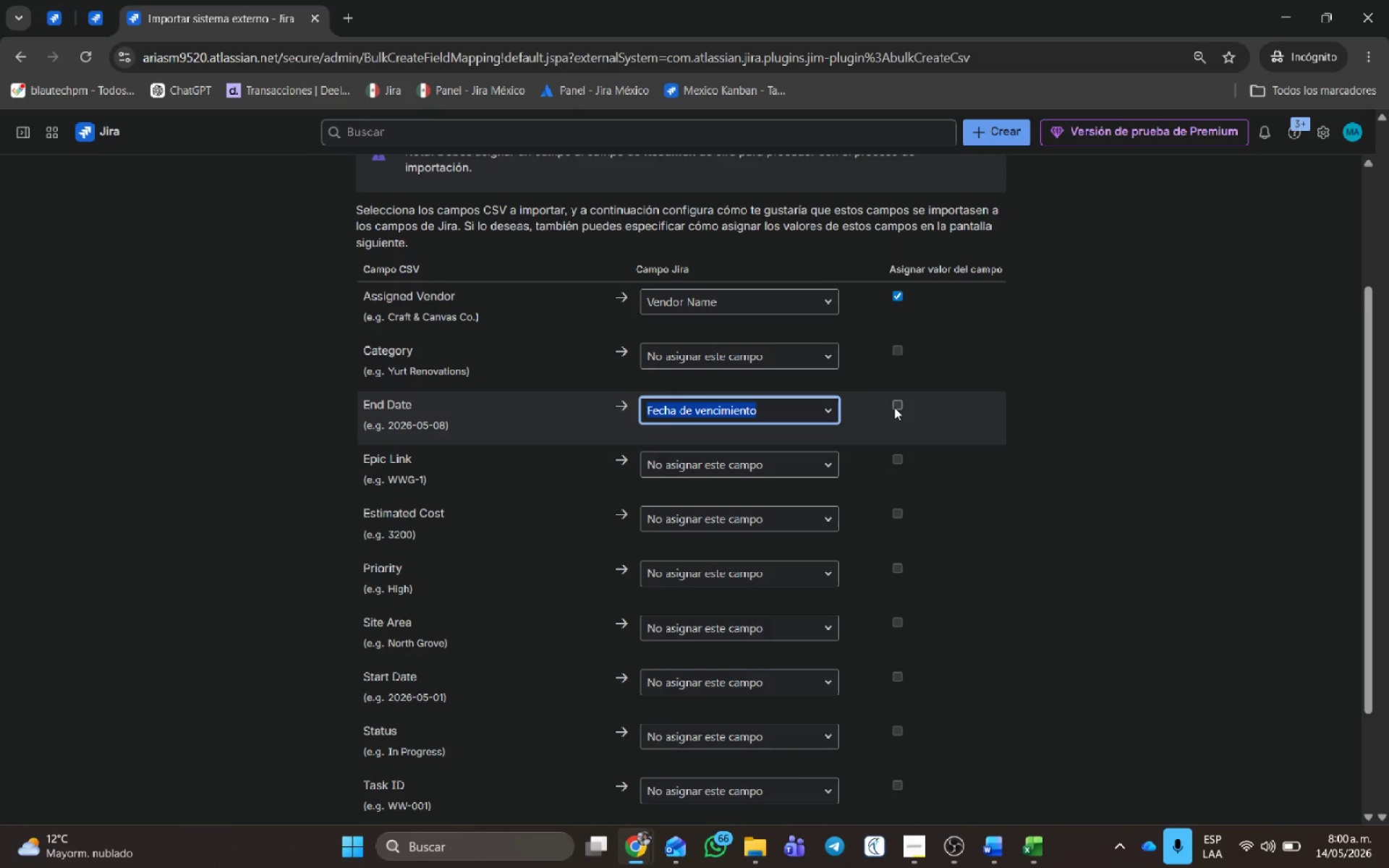 
left_click([894, 407])
 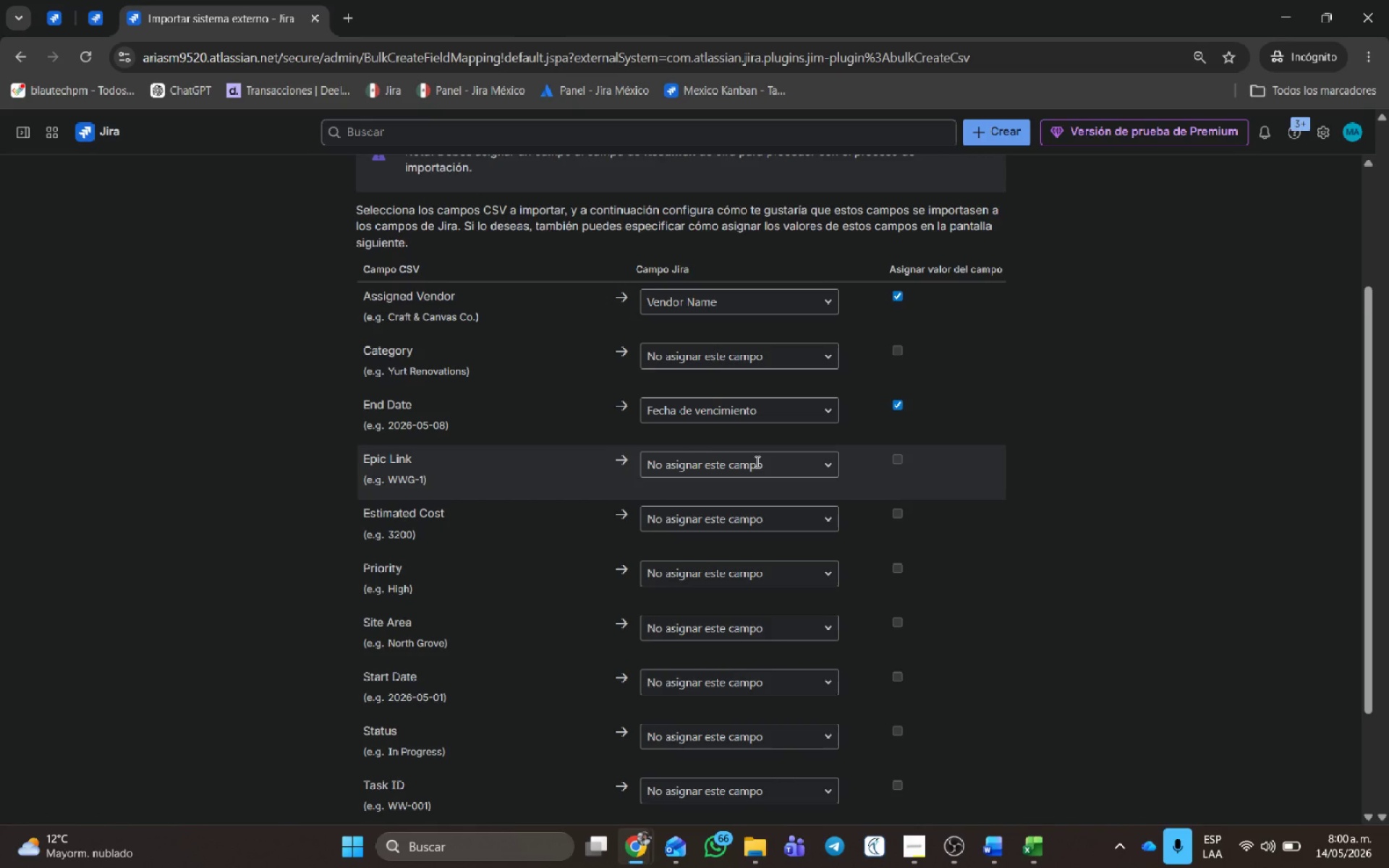 
left_click([756, 461])
 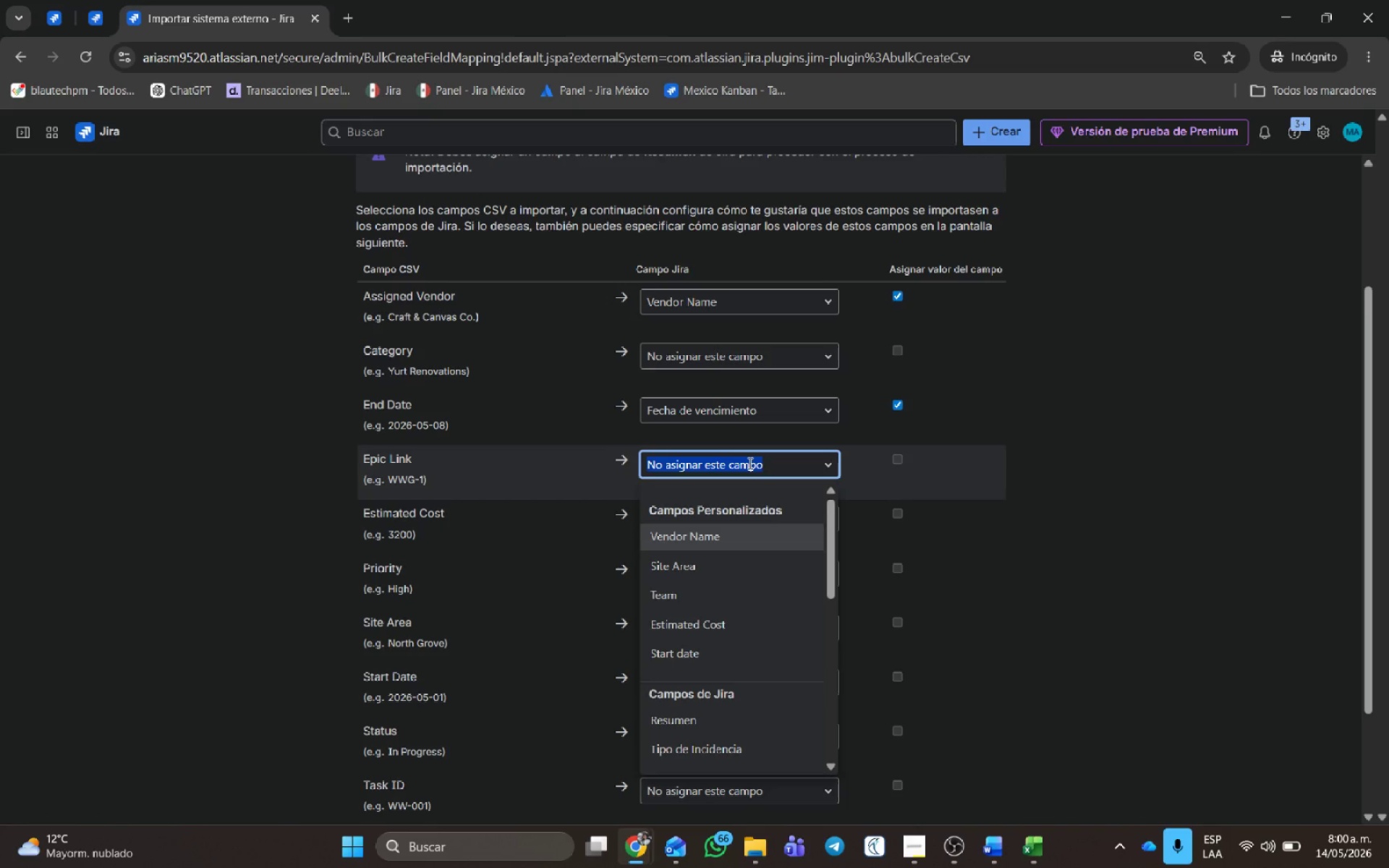 
type(PRINC)
 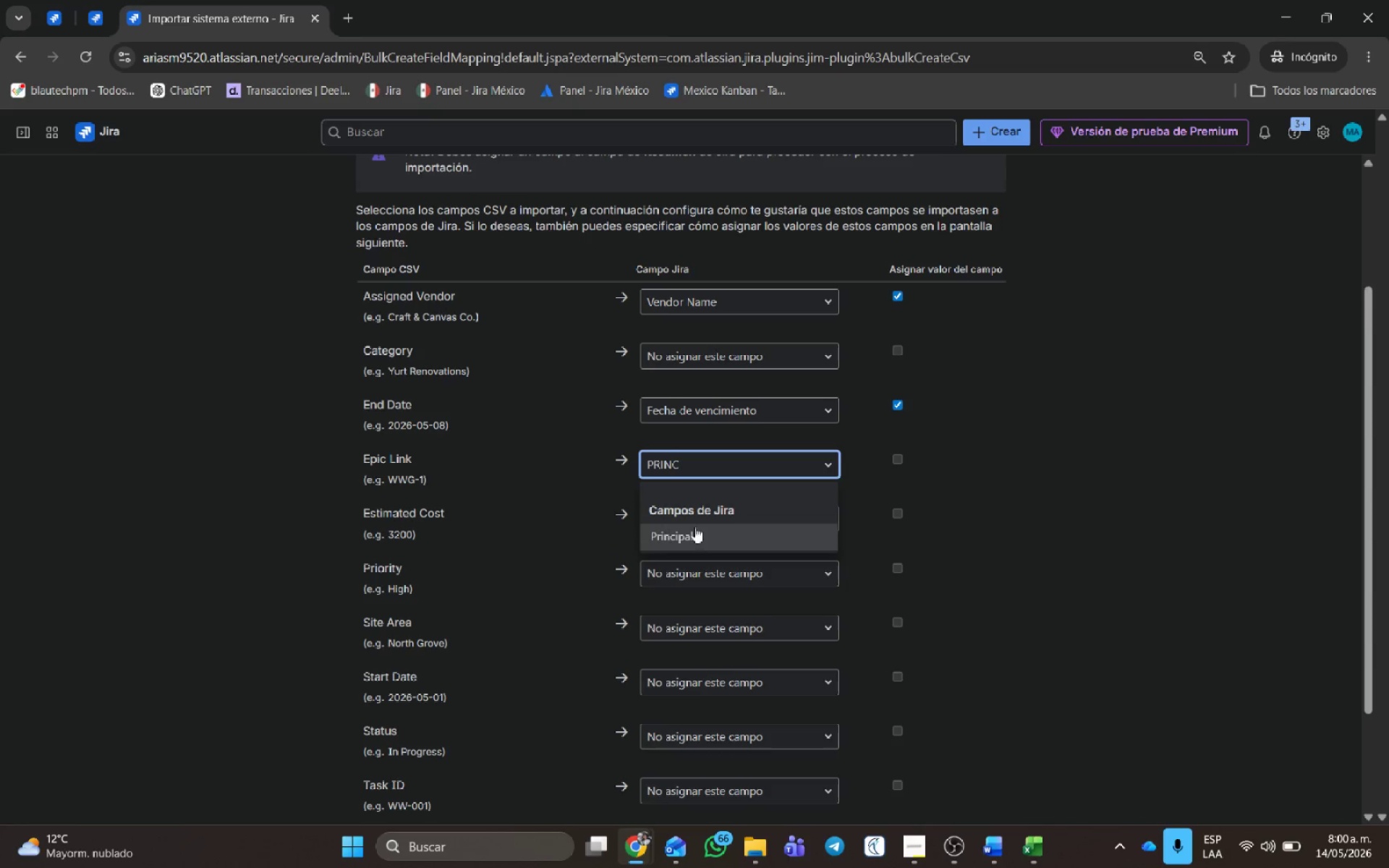 
left_click([698, 527])
 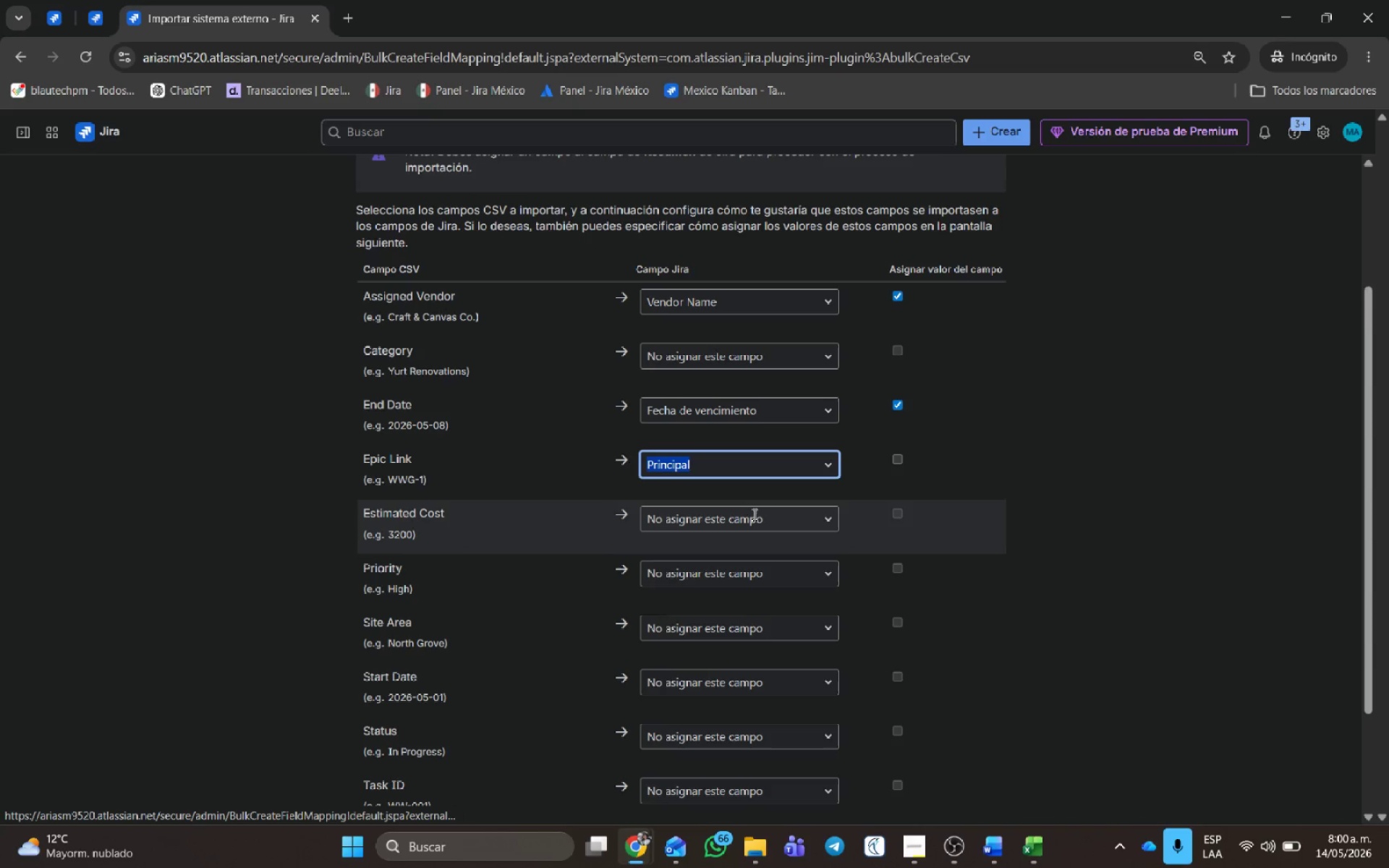 
key(CapsLock)
 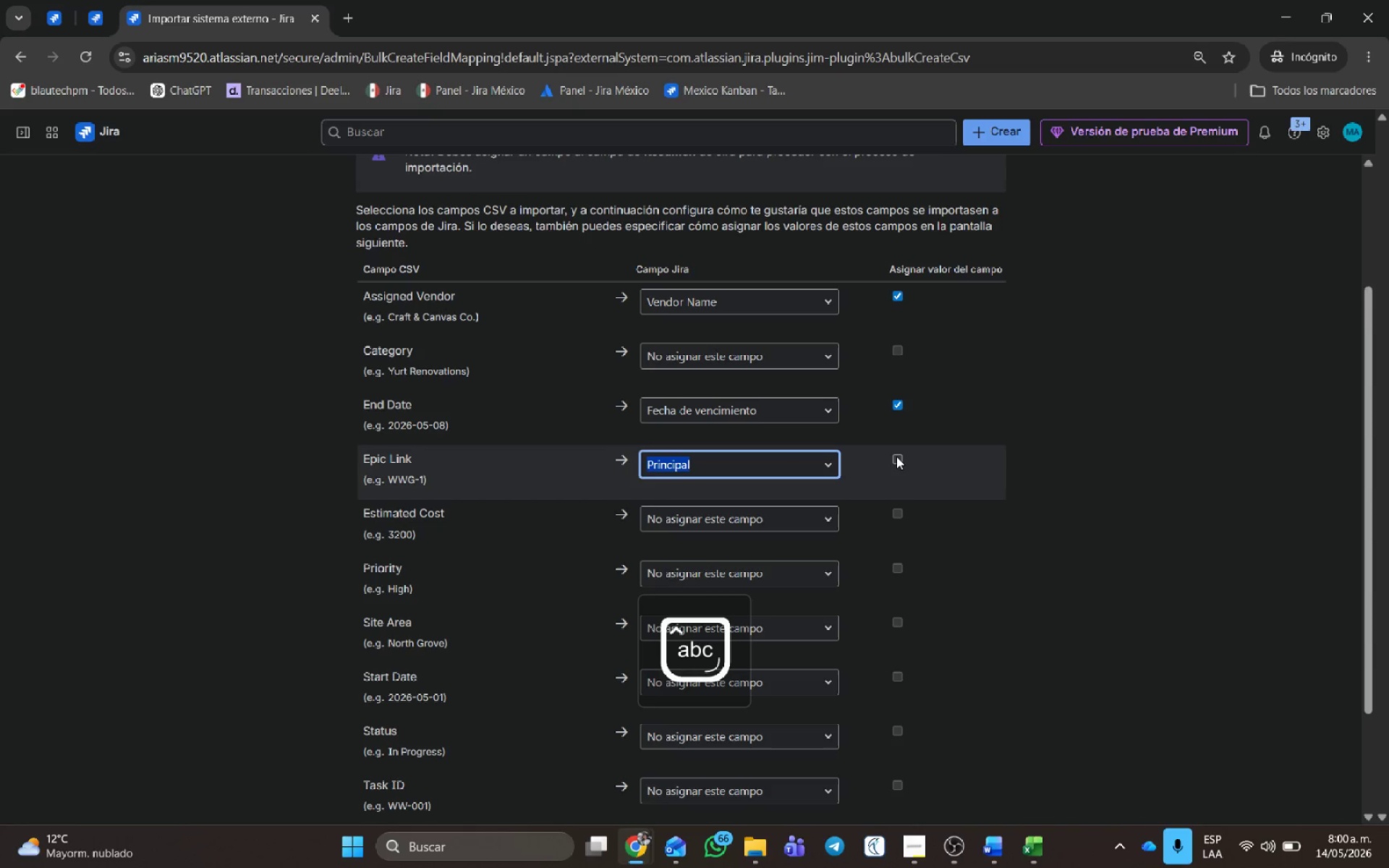 
left_click([896, 456])
 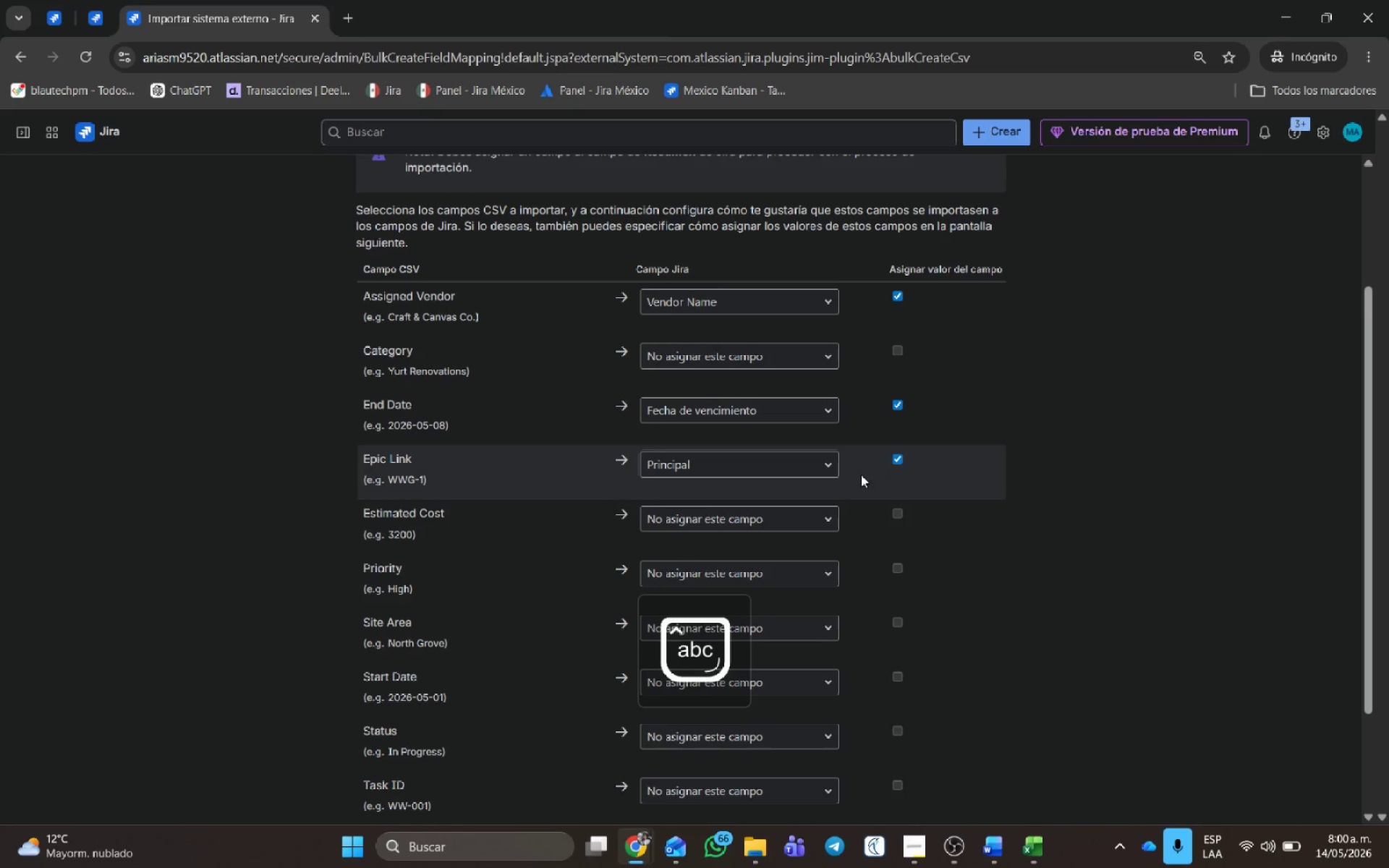 
scroll: coordinate [861, 475], scroll_direction: down, amount: 1.0
 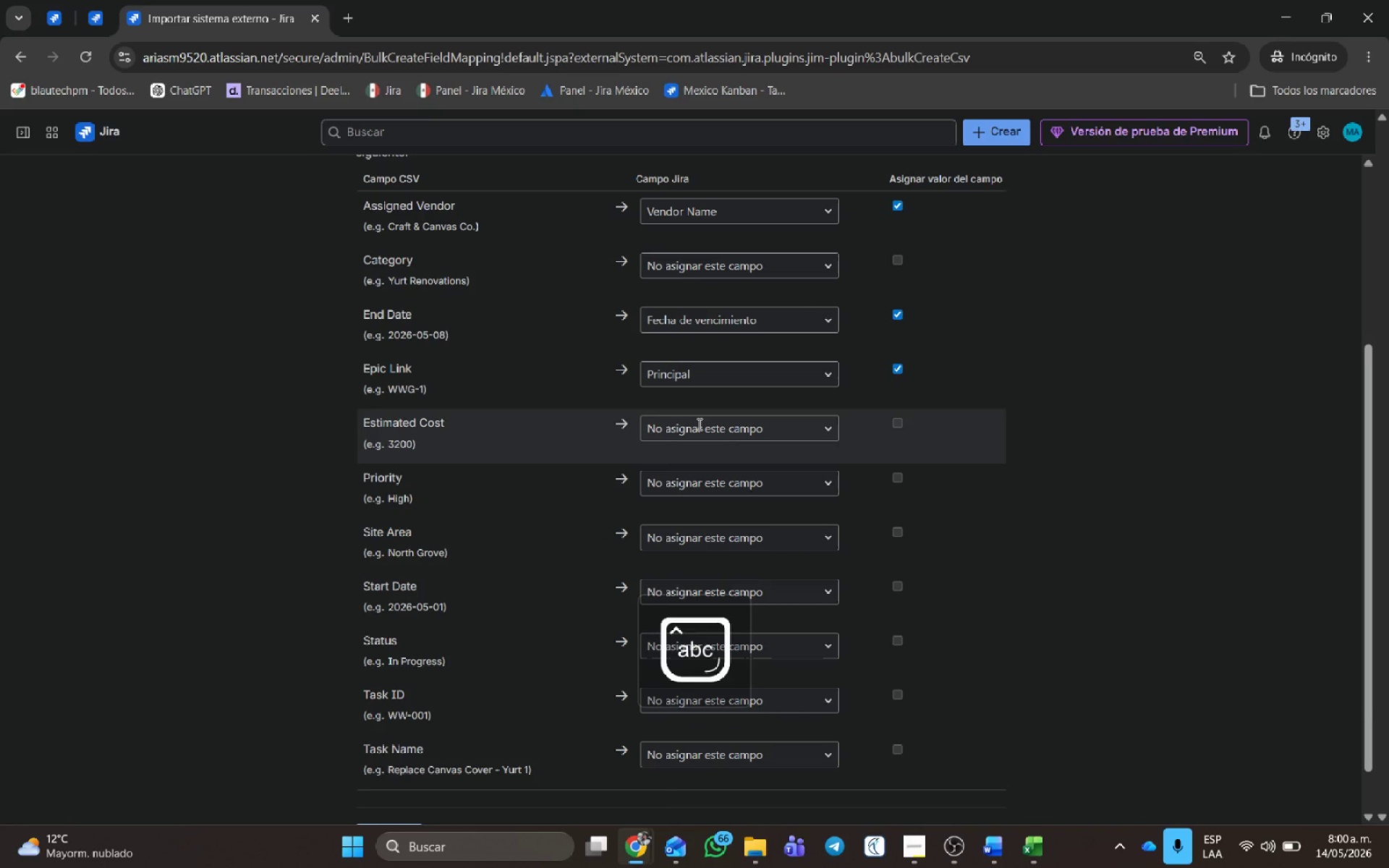 
left_click([698, 424])
 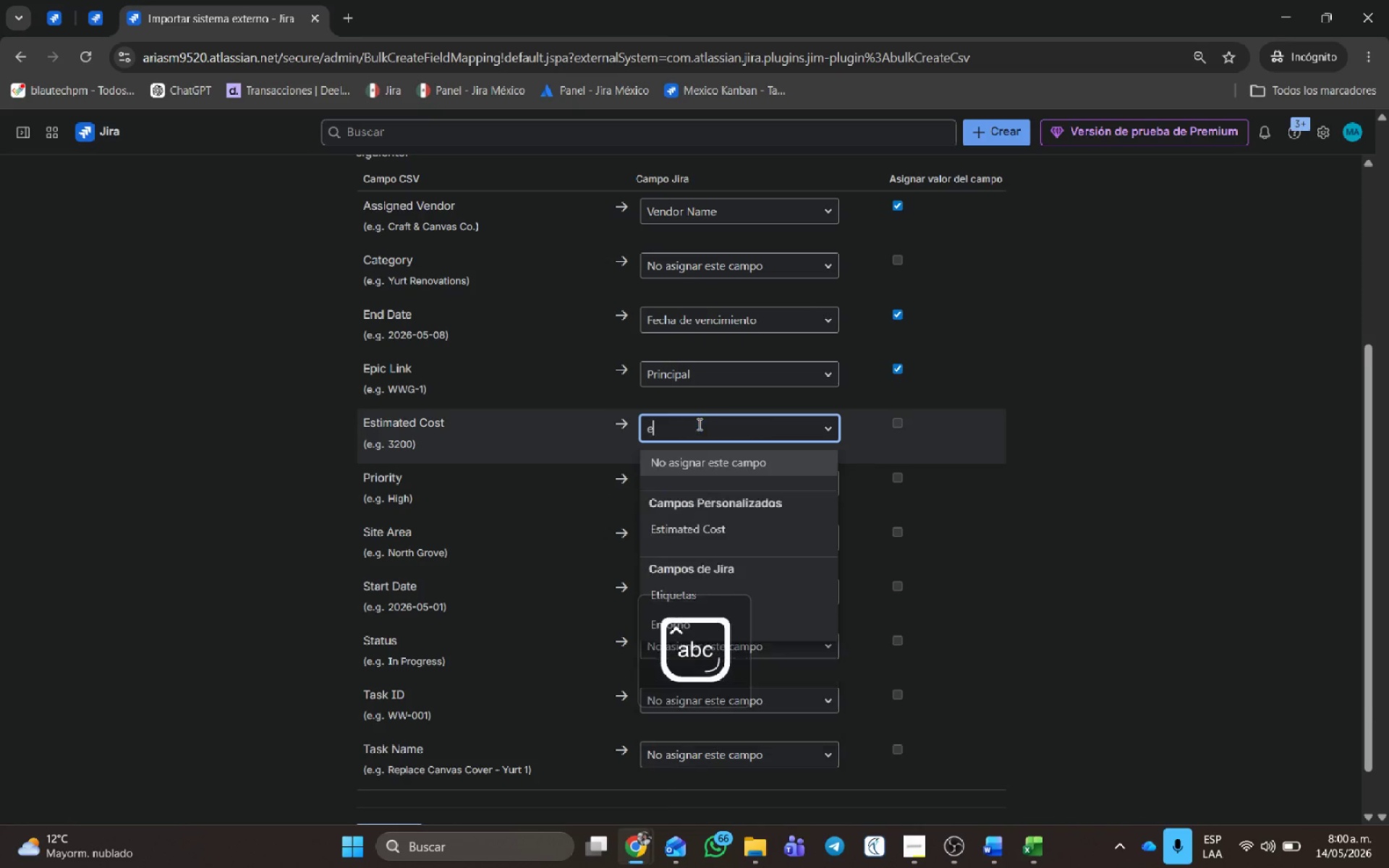 
type(es)
 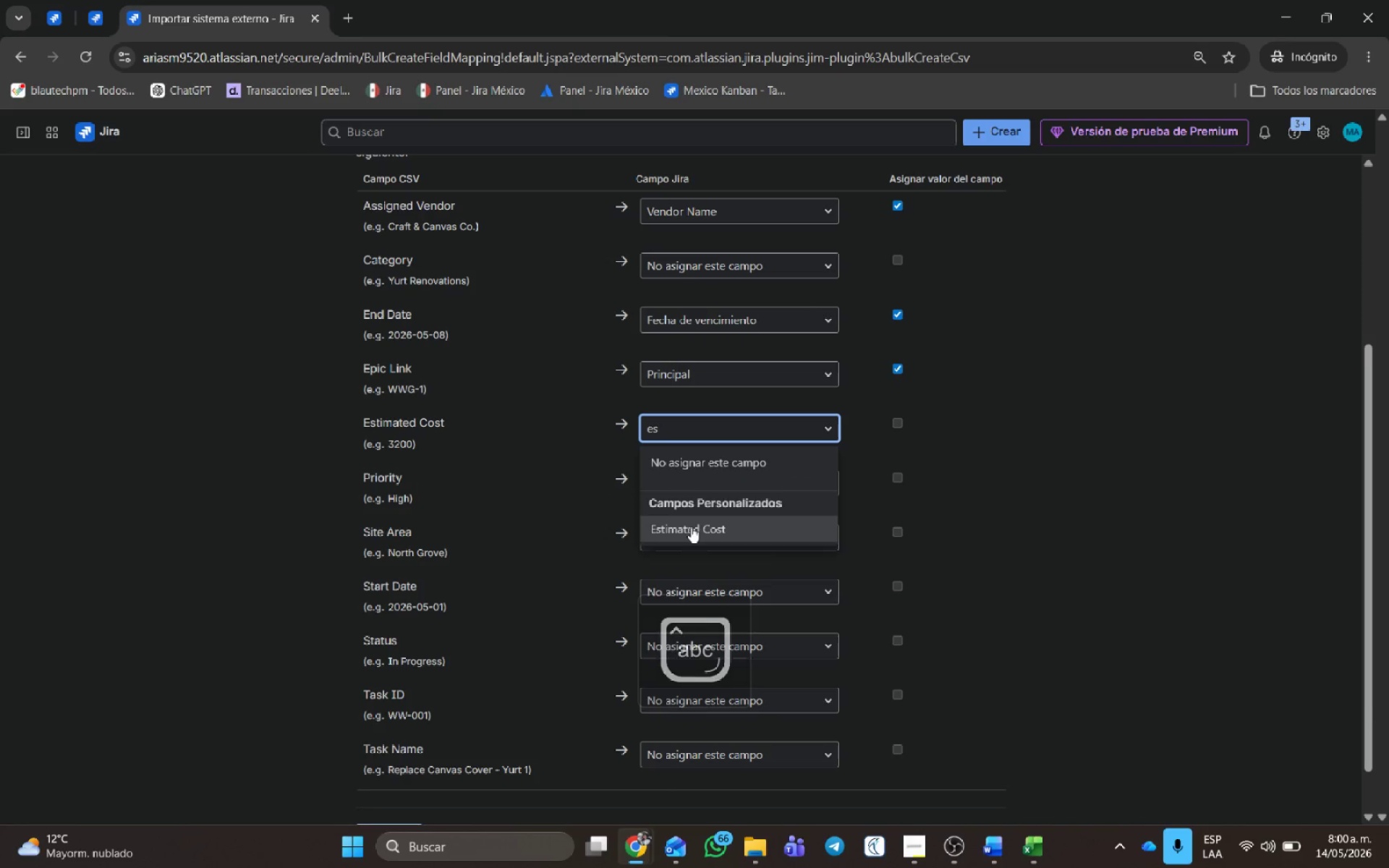 
left_click([691, 527])
 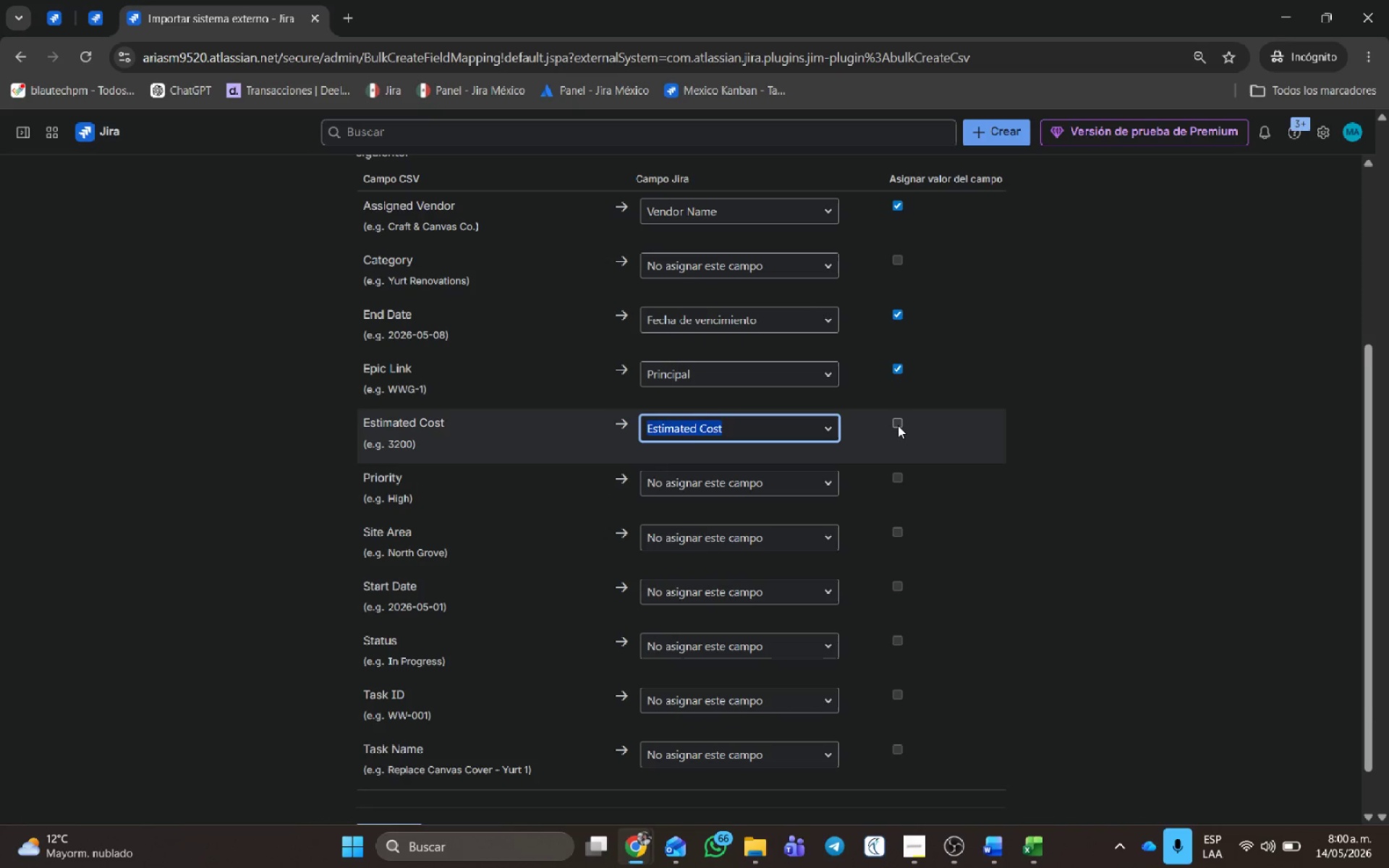 
left_click([898, 425])
 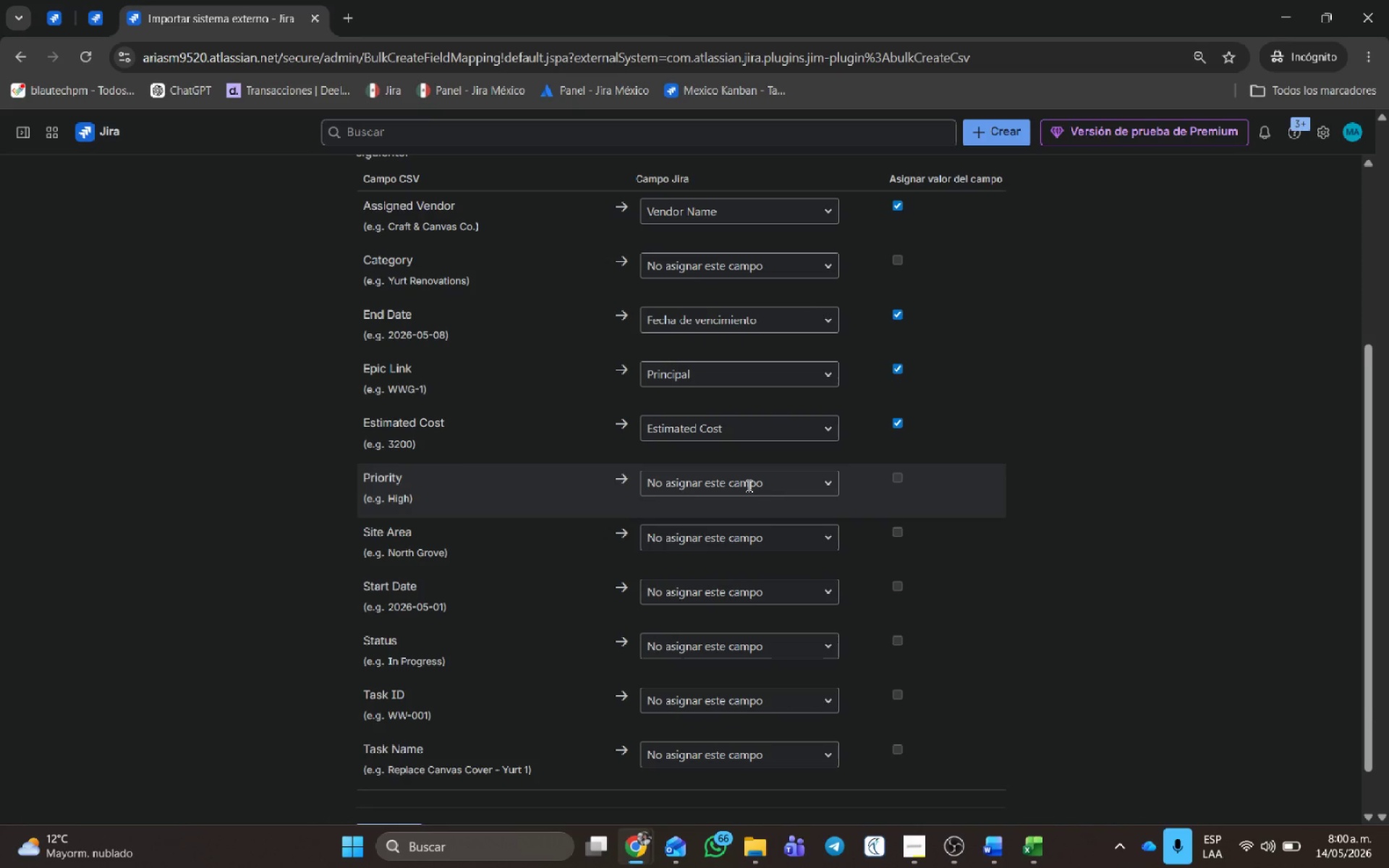 
left_click([747, 485])
 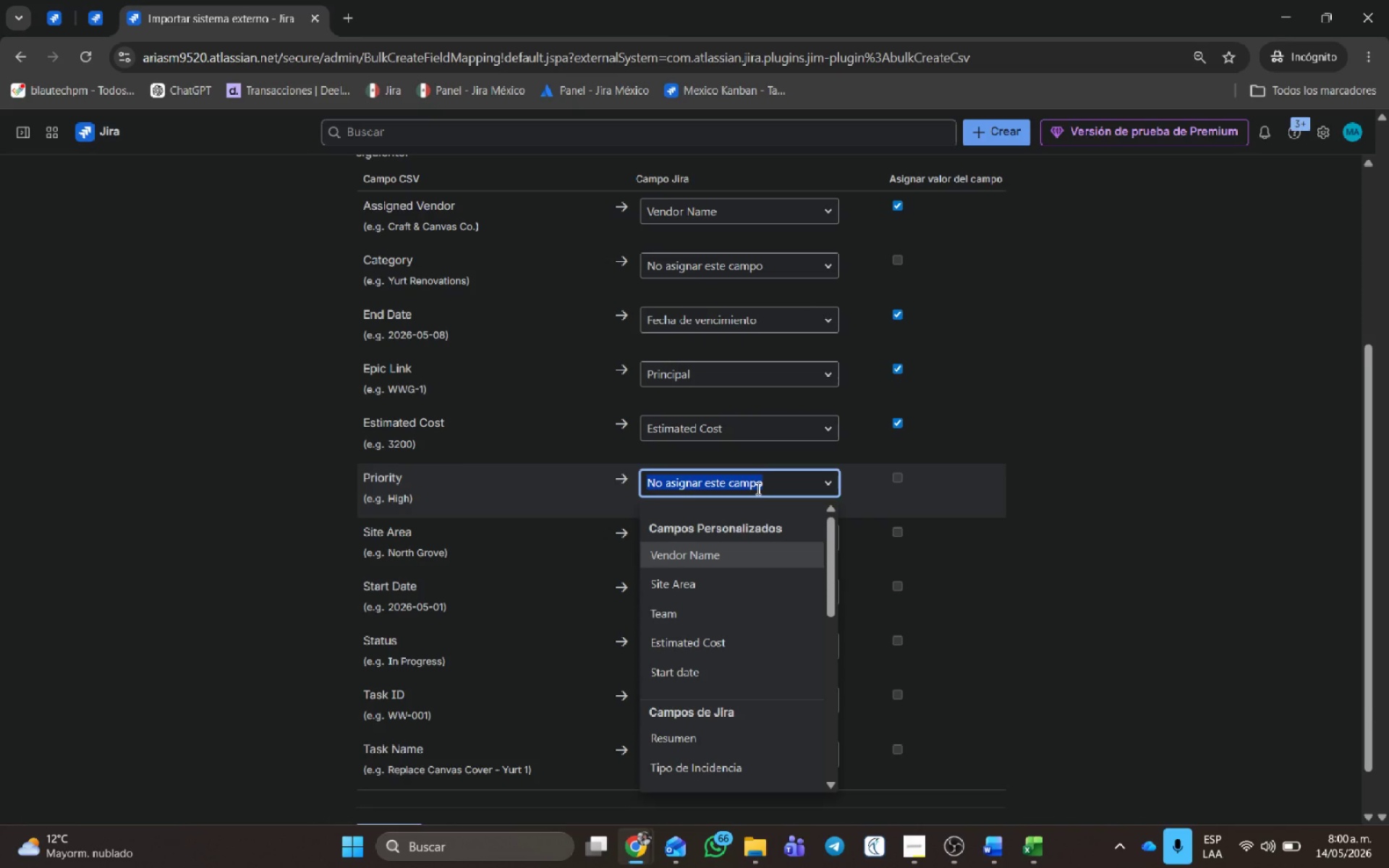 
type(Pri)
 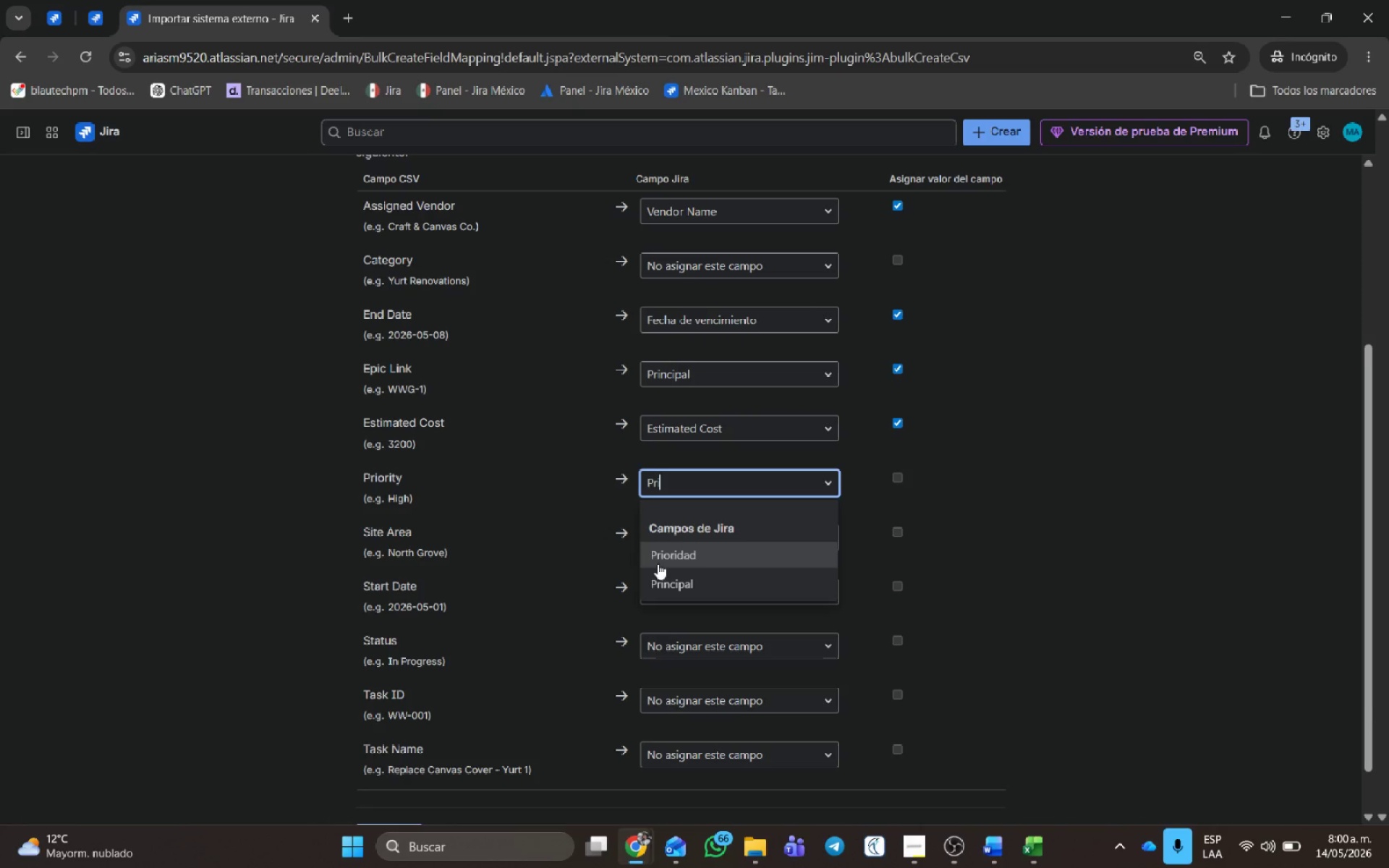 
left_click([657, 564])
 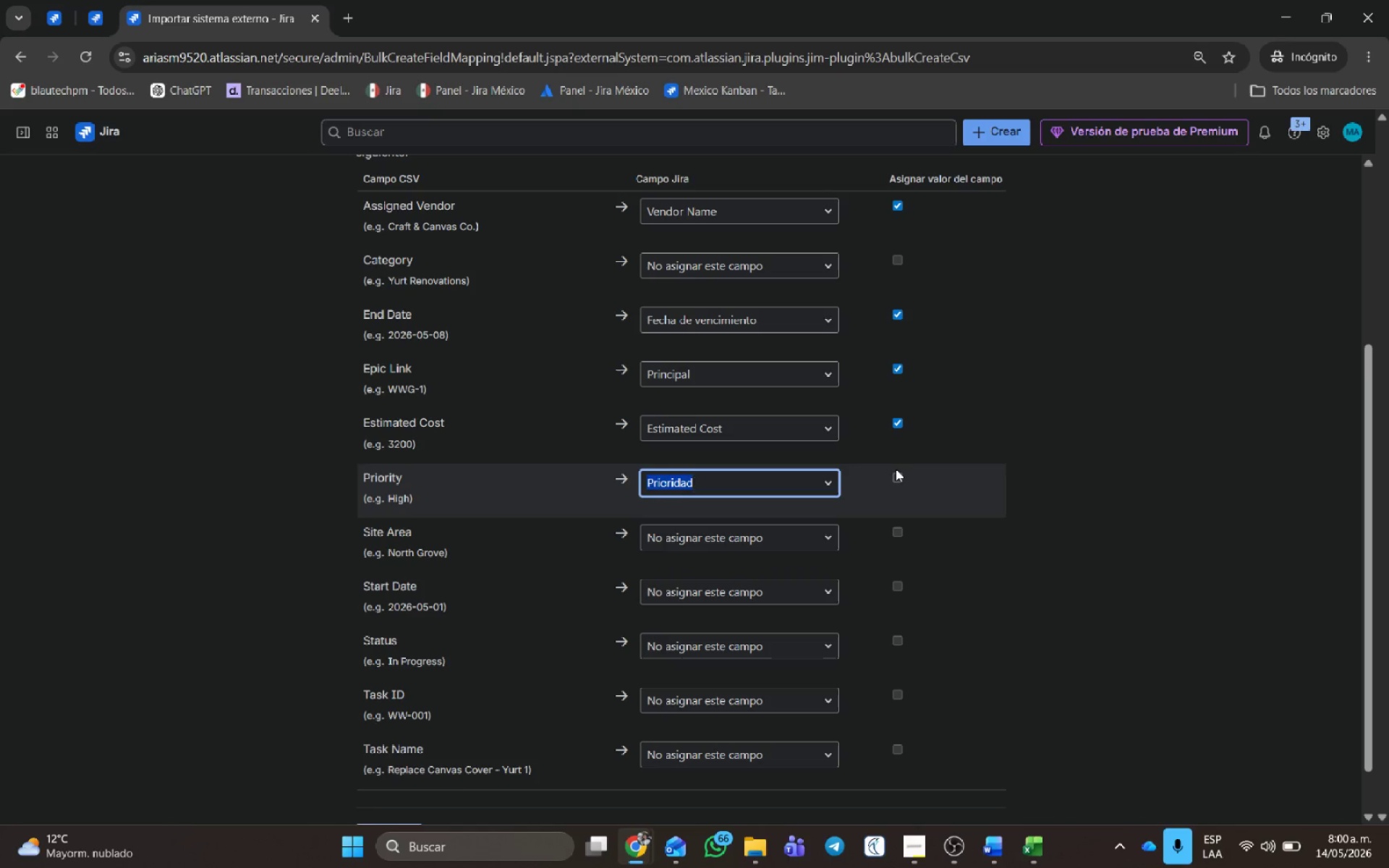 
left_click([896, 475])
 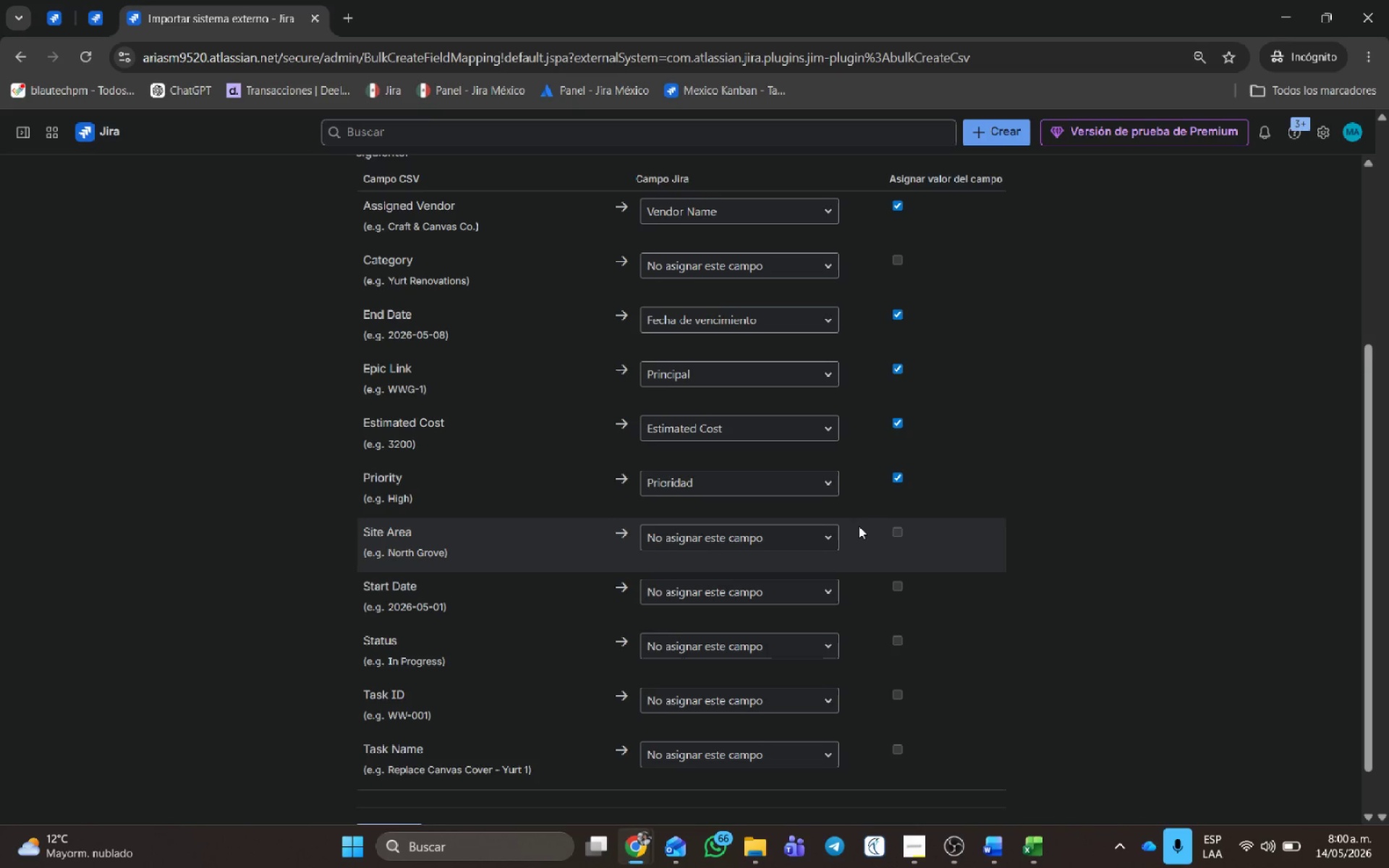 
scroll: coordinate [859, 526], scroll_direction: down, amount: 1.0
 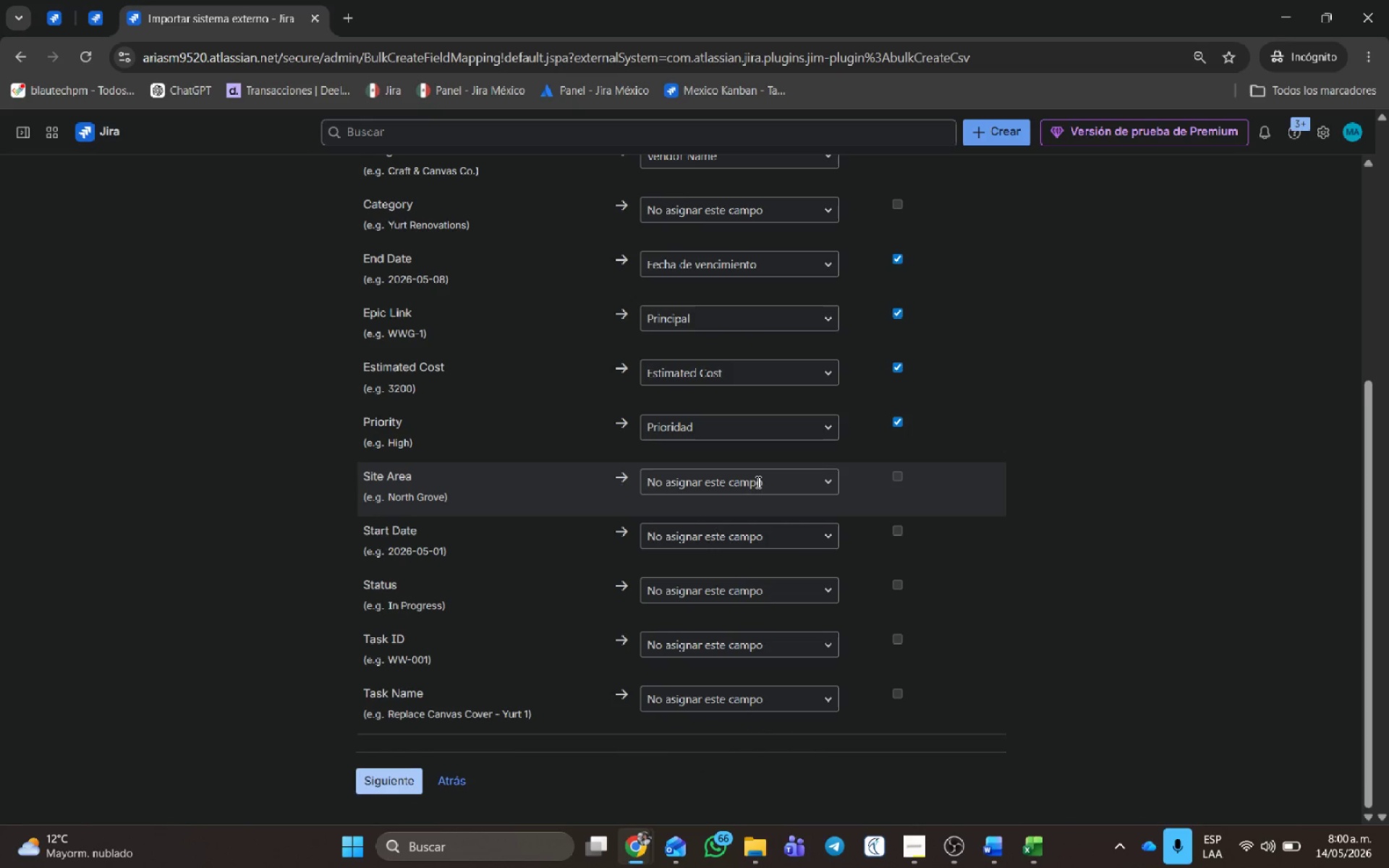 
left_click([757, 482])
 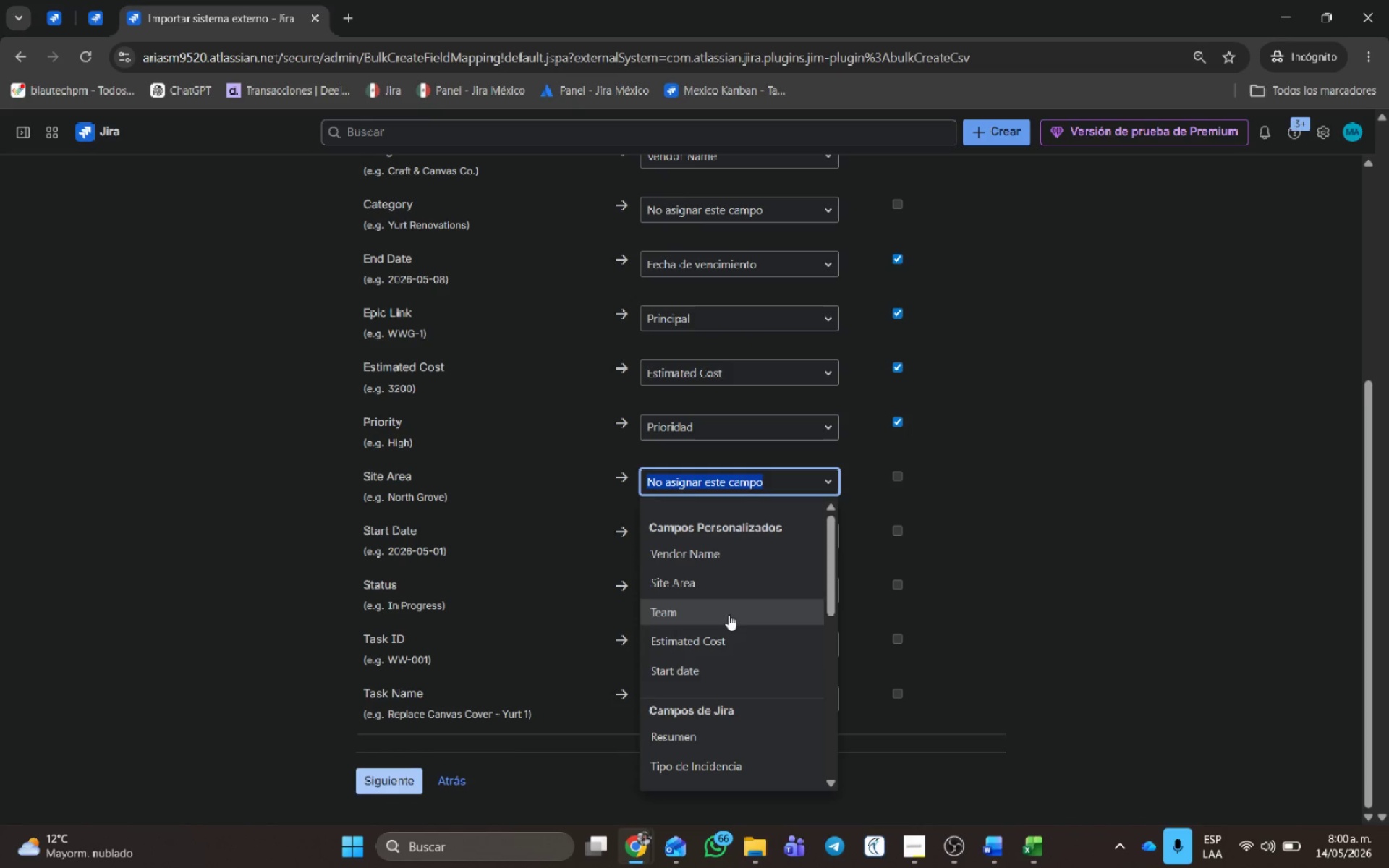 
left_click([716, 587])
 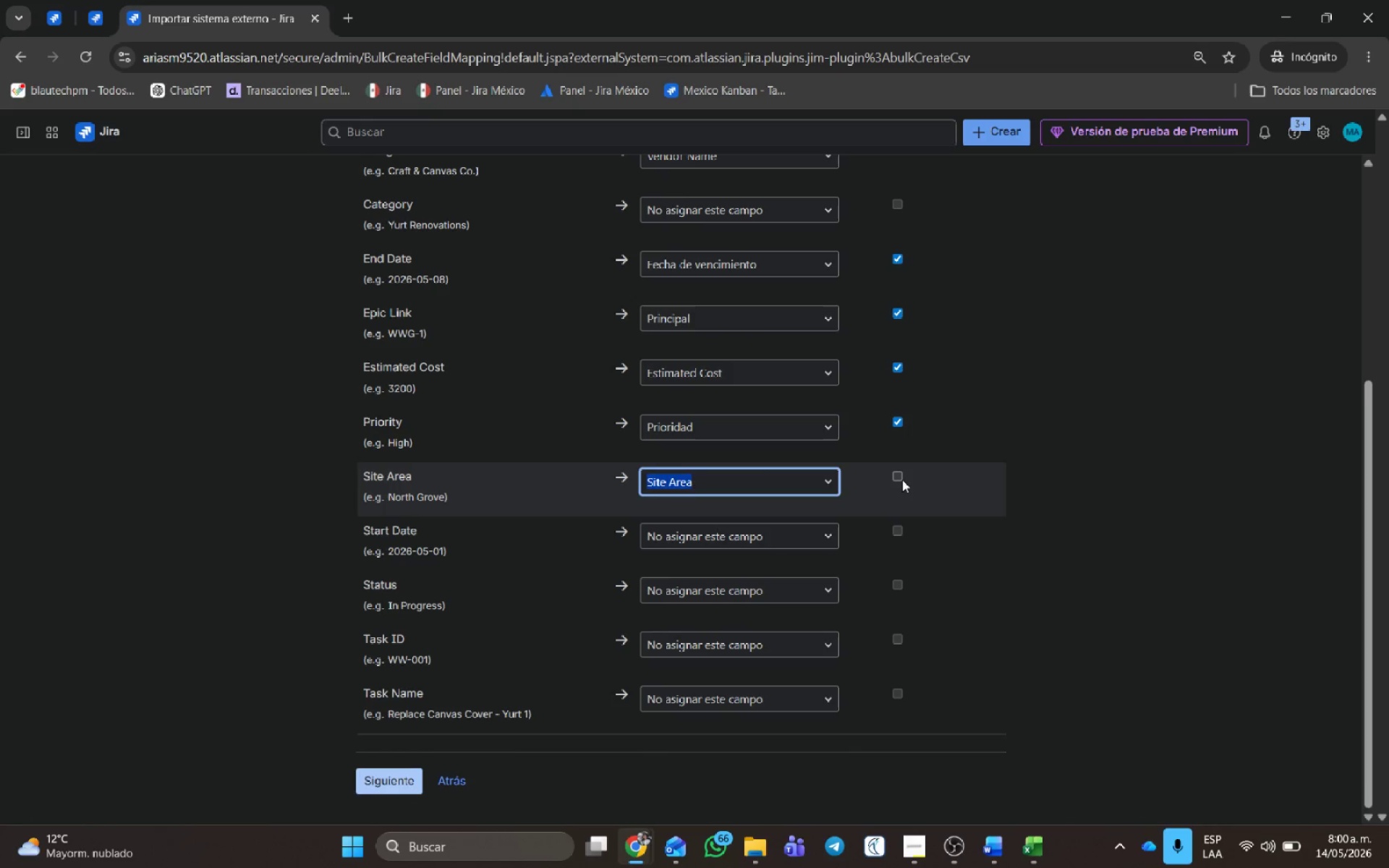 
left_click([898, 475])
 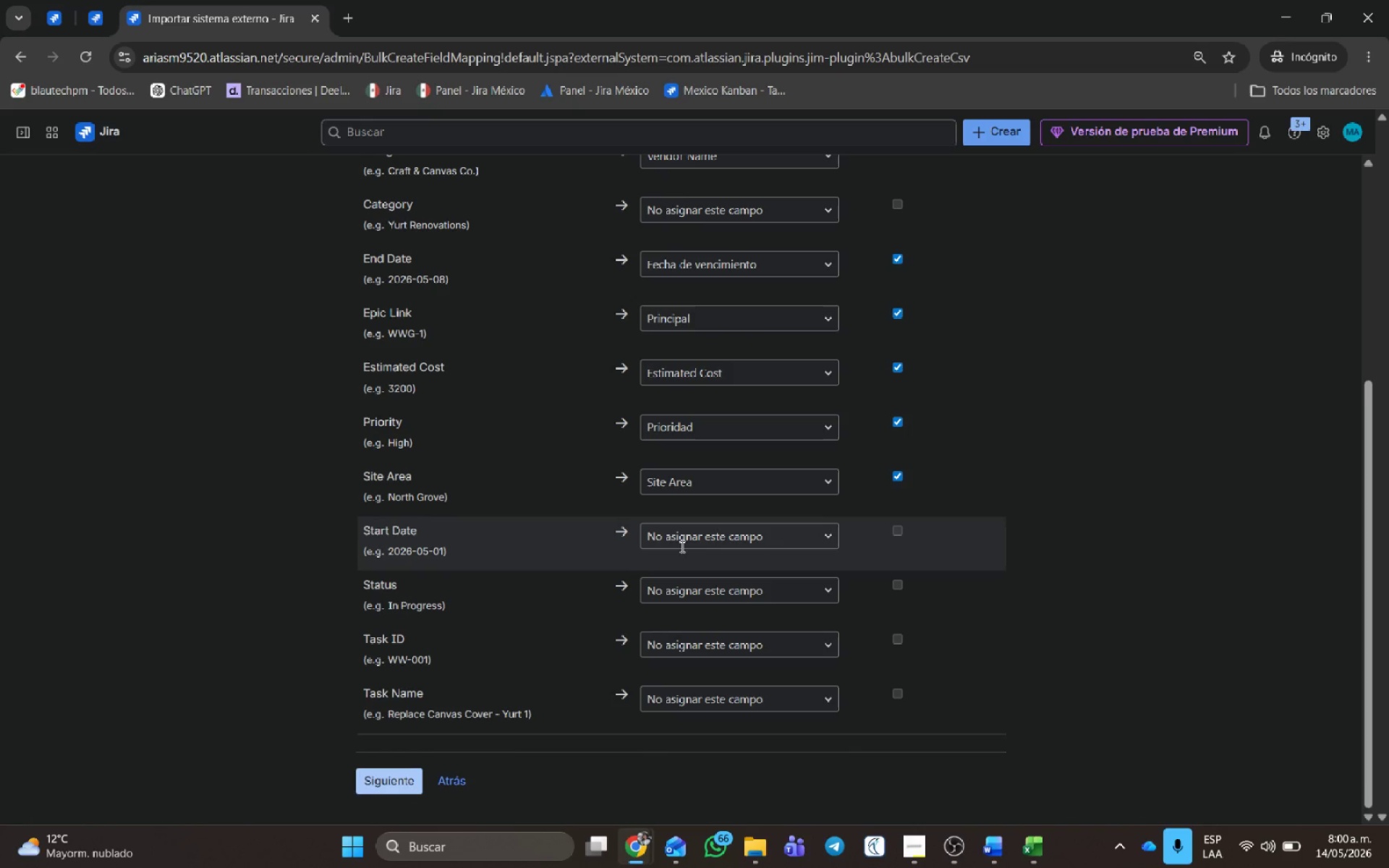 
left_click([681, 546])
 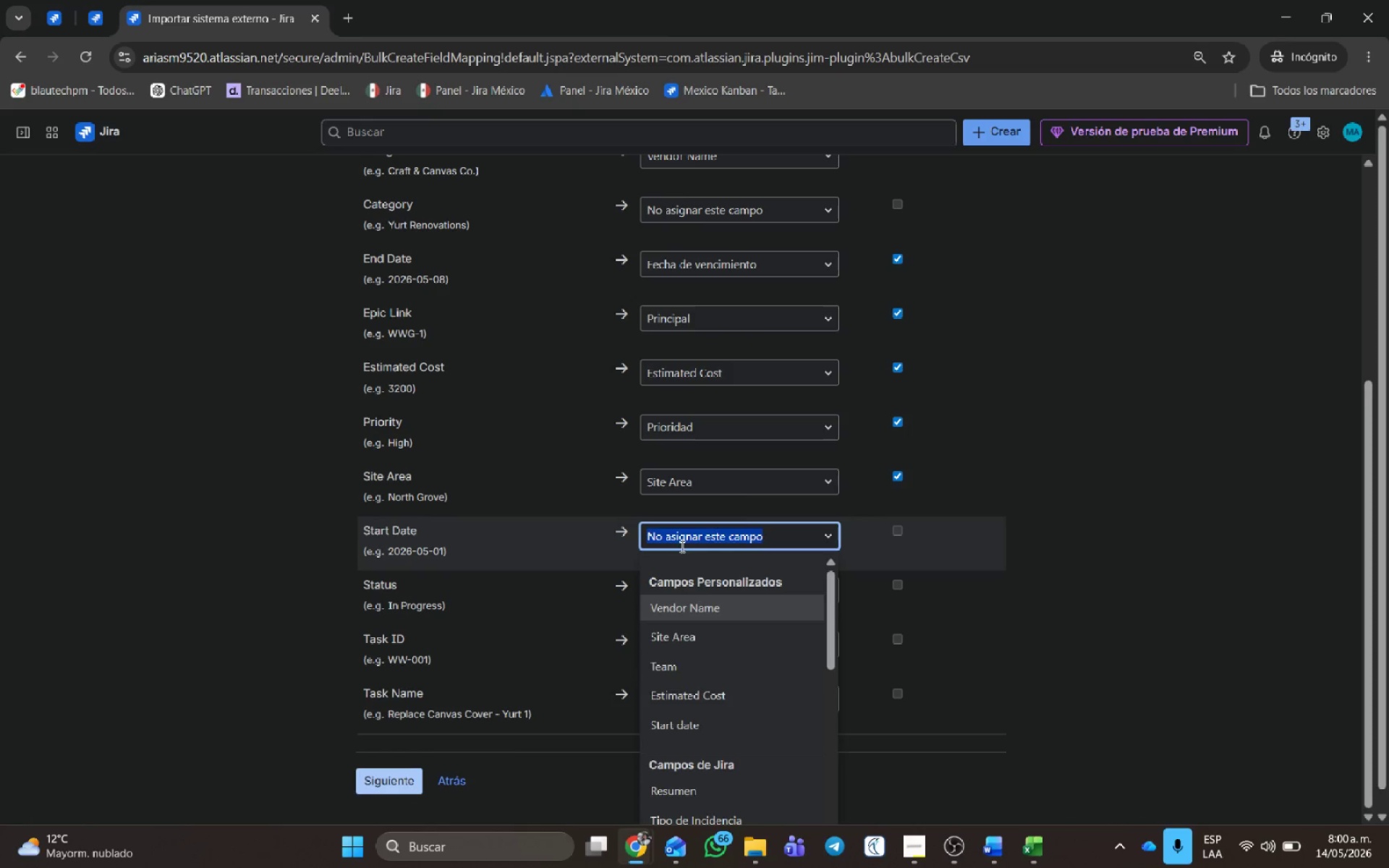 
key(S)
 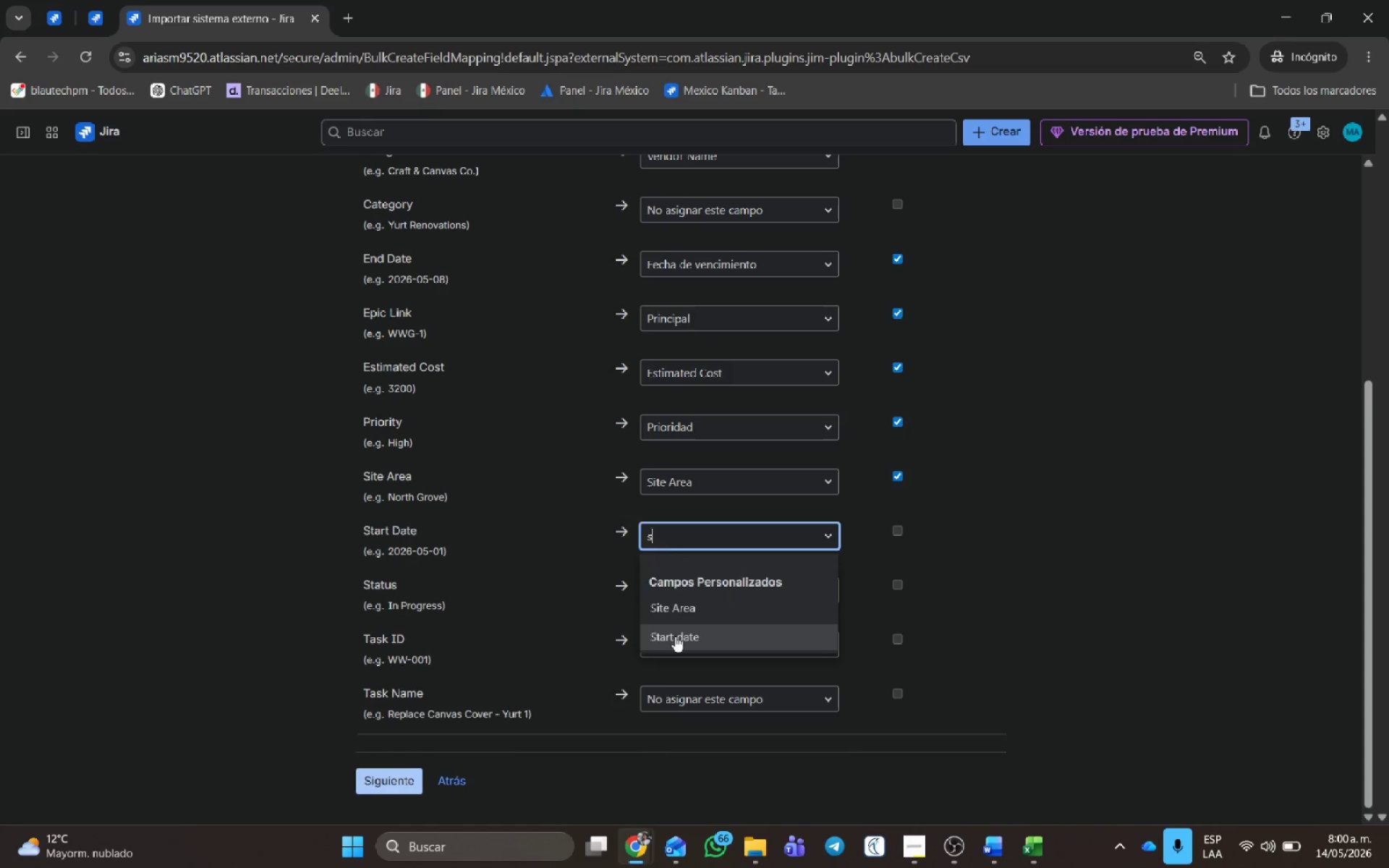 
left_click([675, 636])
 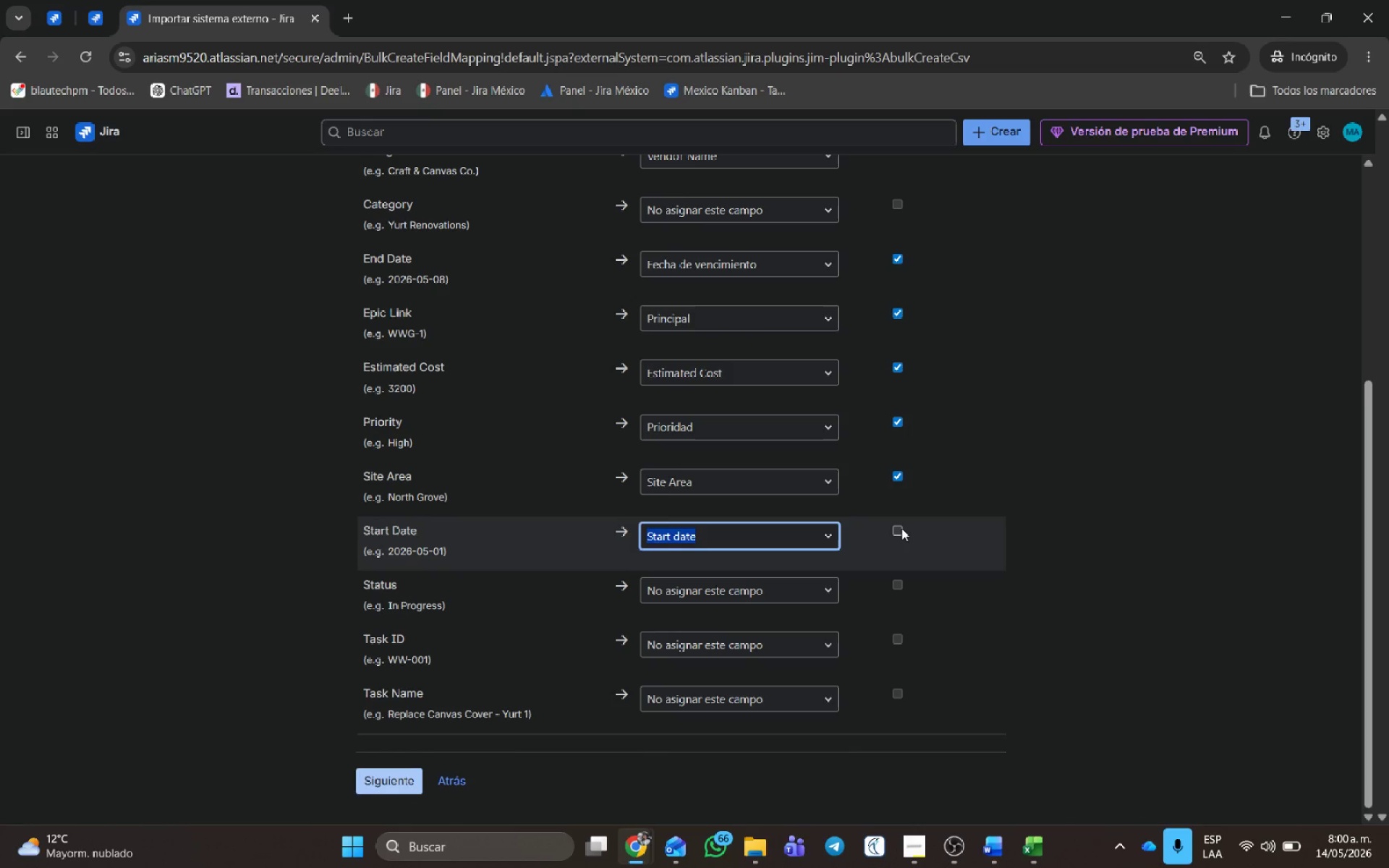 
left_click([899, 525])
 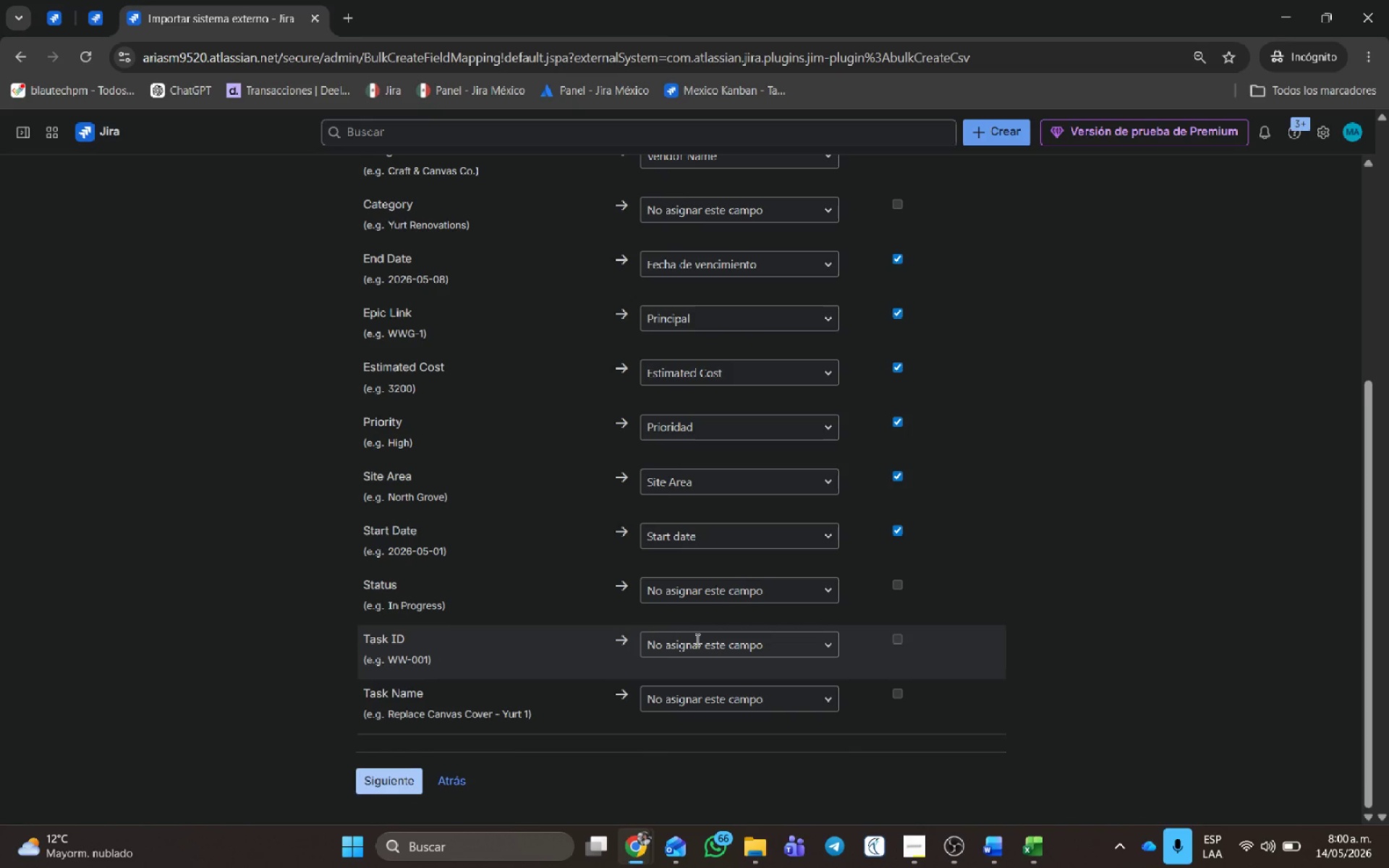 
left_click([696, 639])
 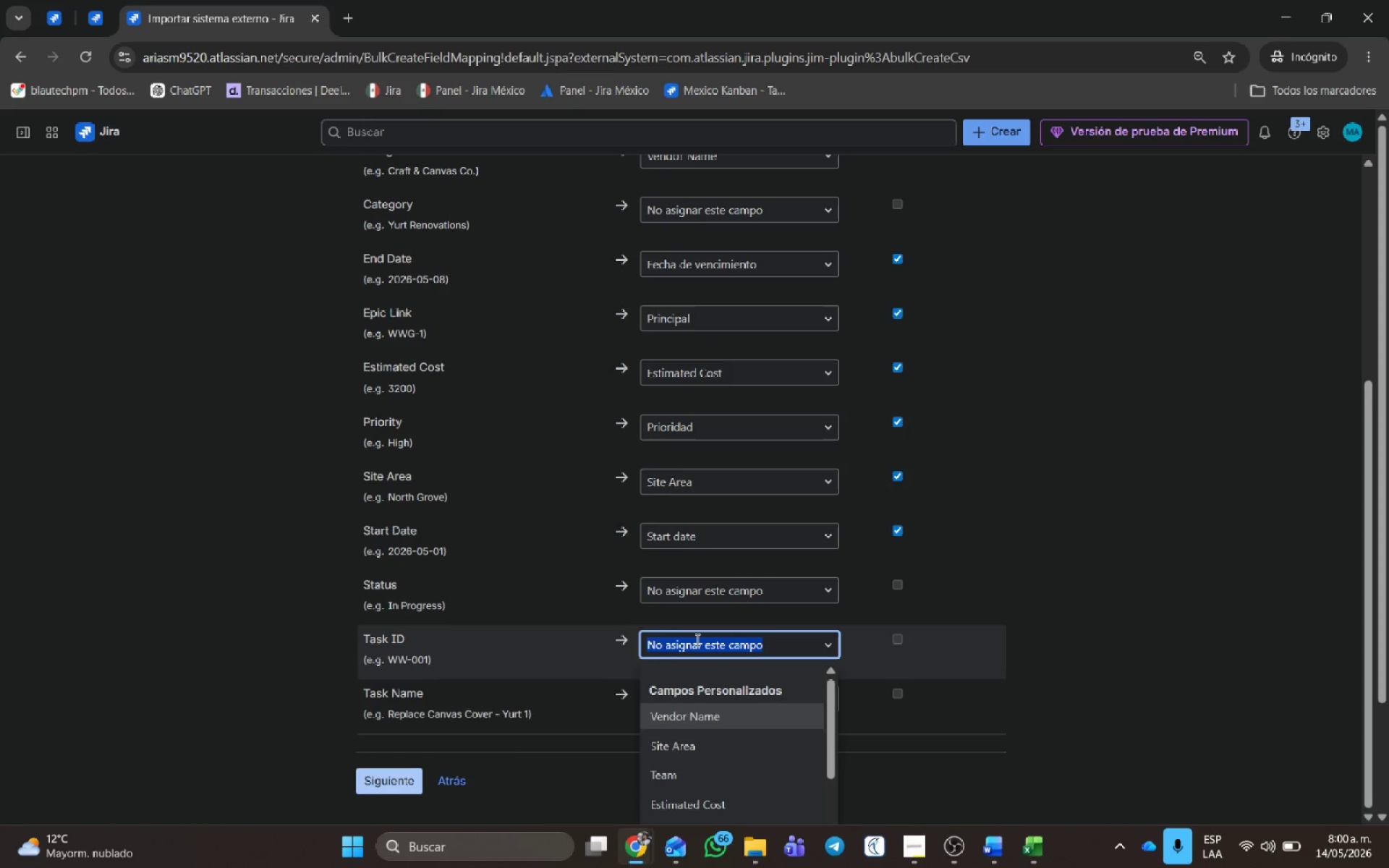 
left_click([696, 639])
 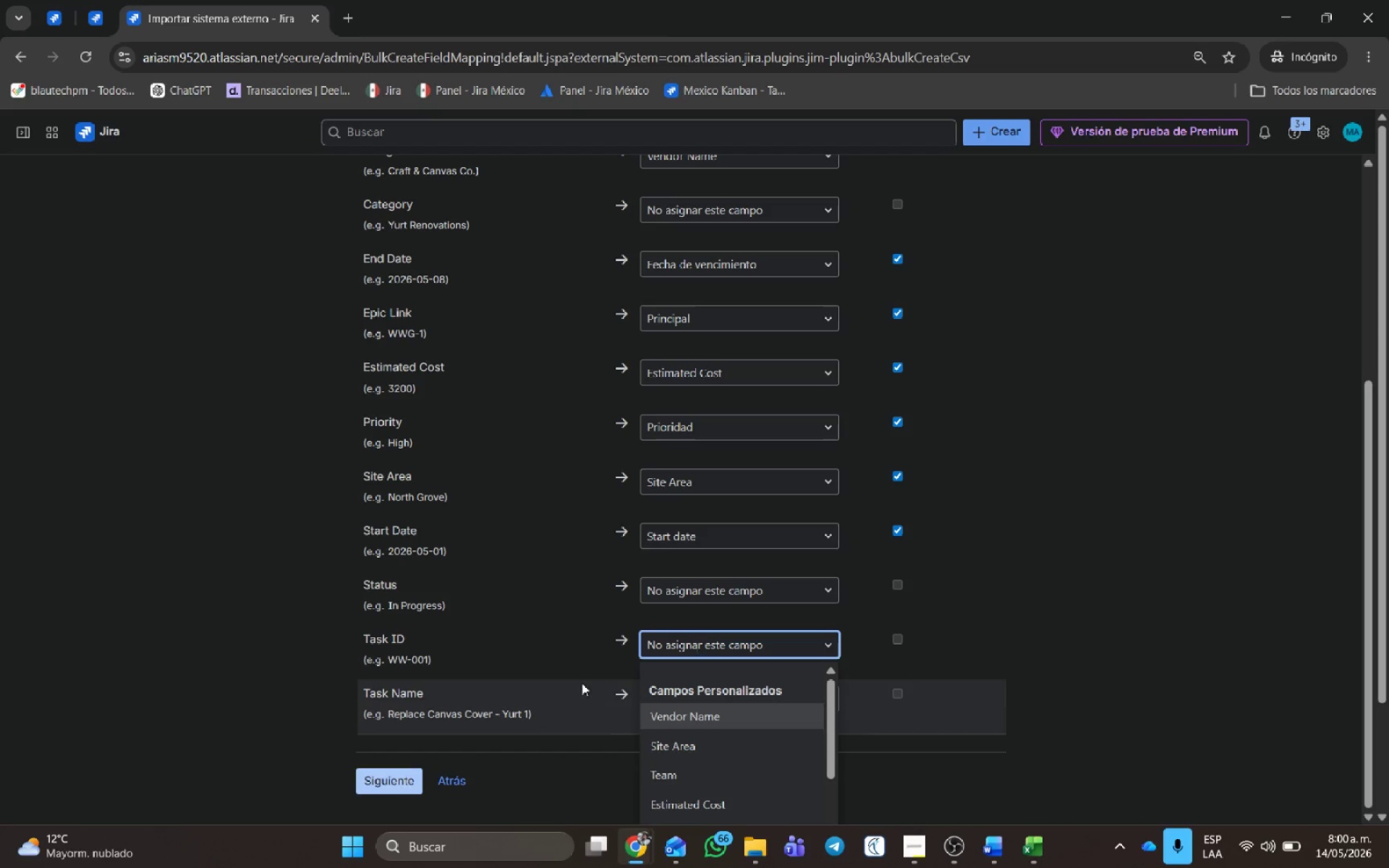 
left_click([578, 681])
 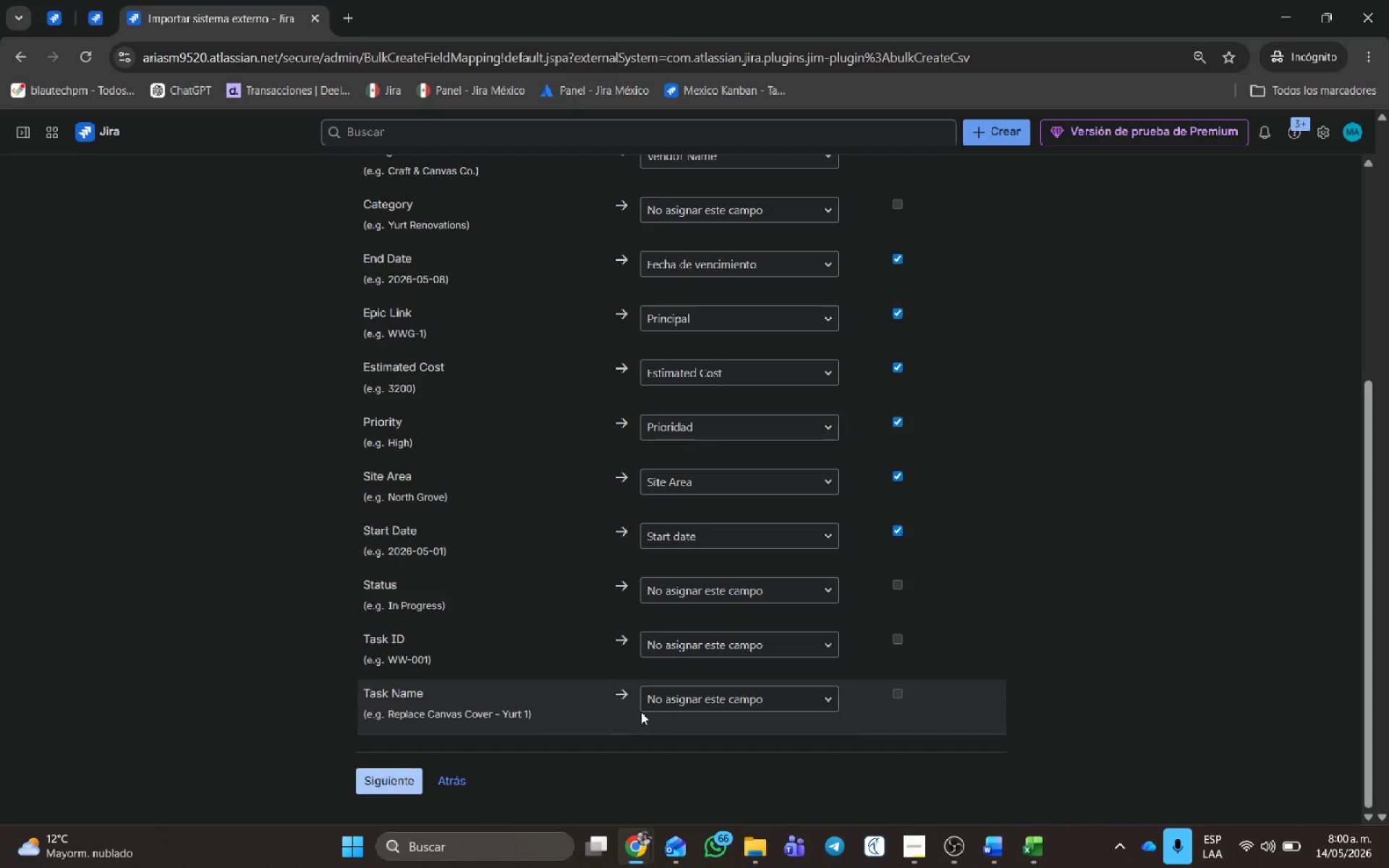 
left_click([708, 702])
 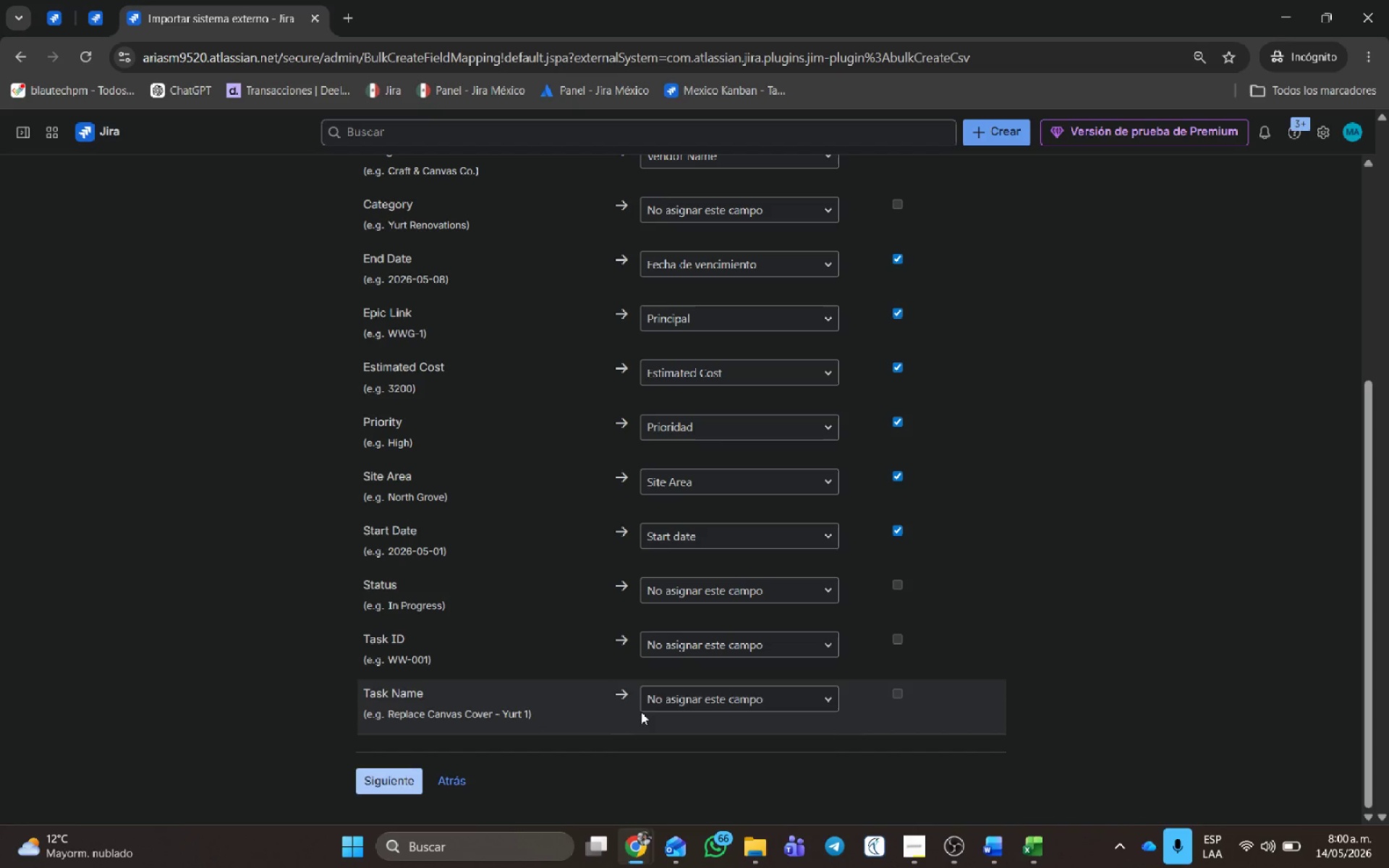 
type(res)
 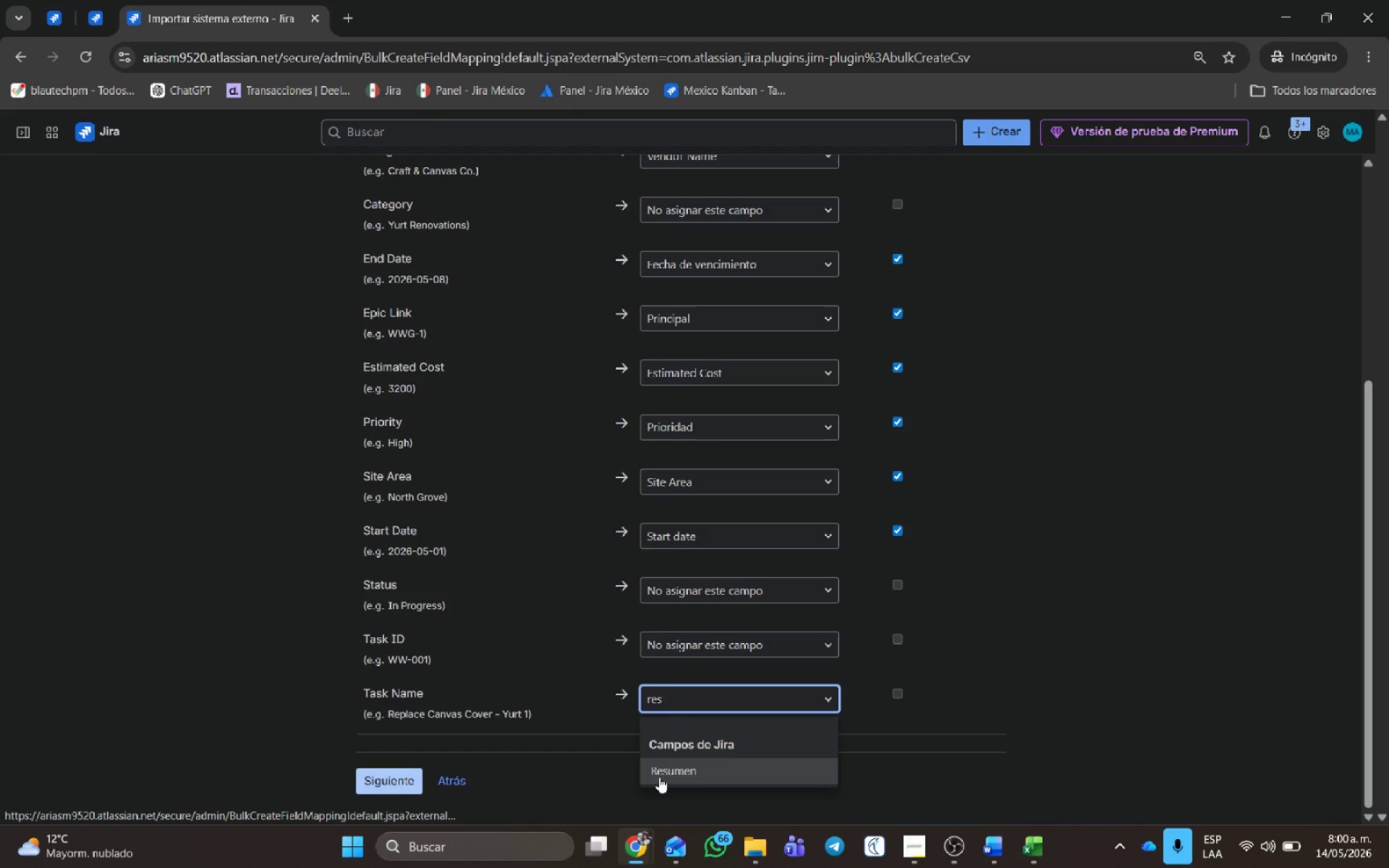 
left_click([660, 775])
 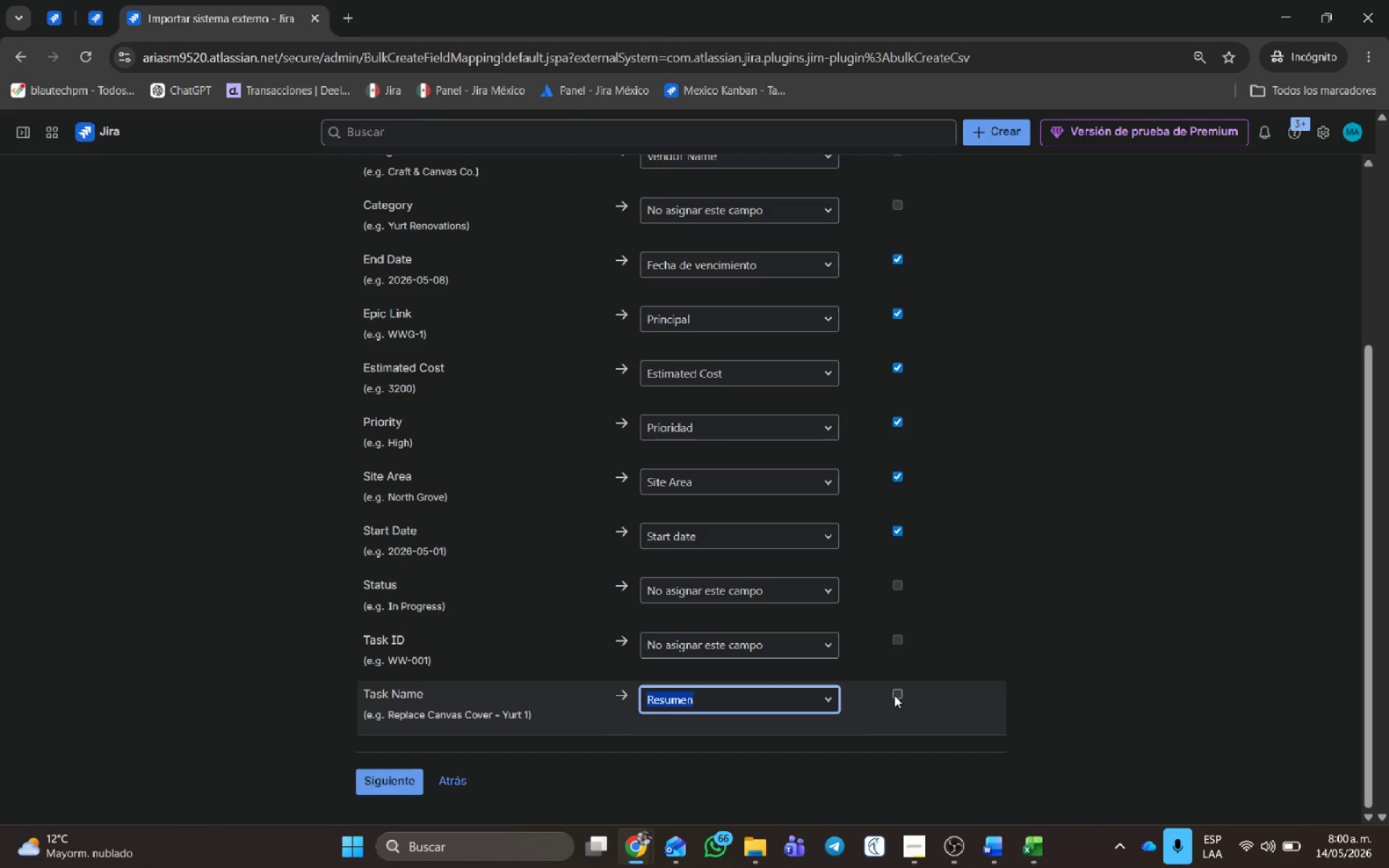 
left_click([896, 695])
 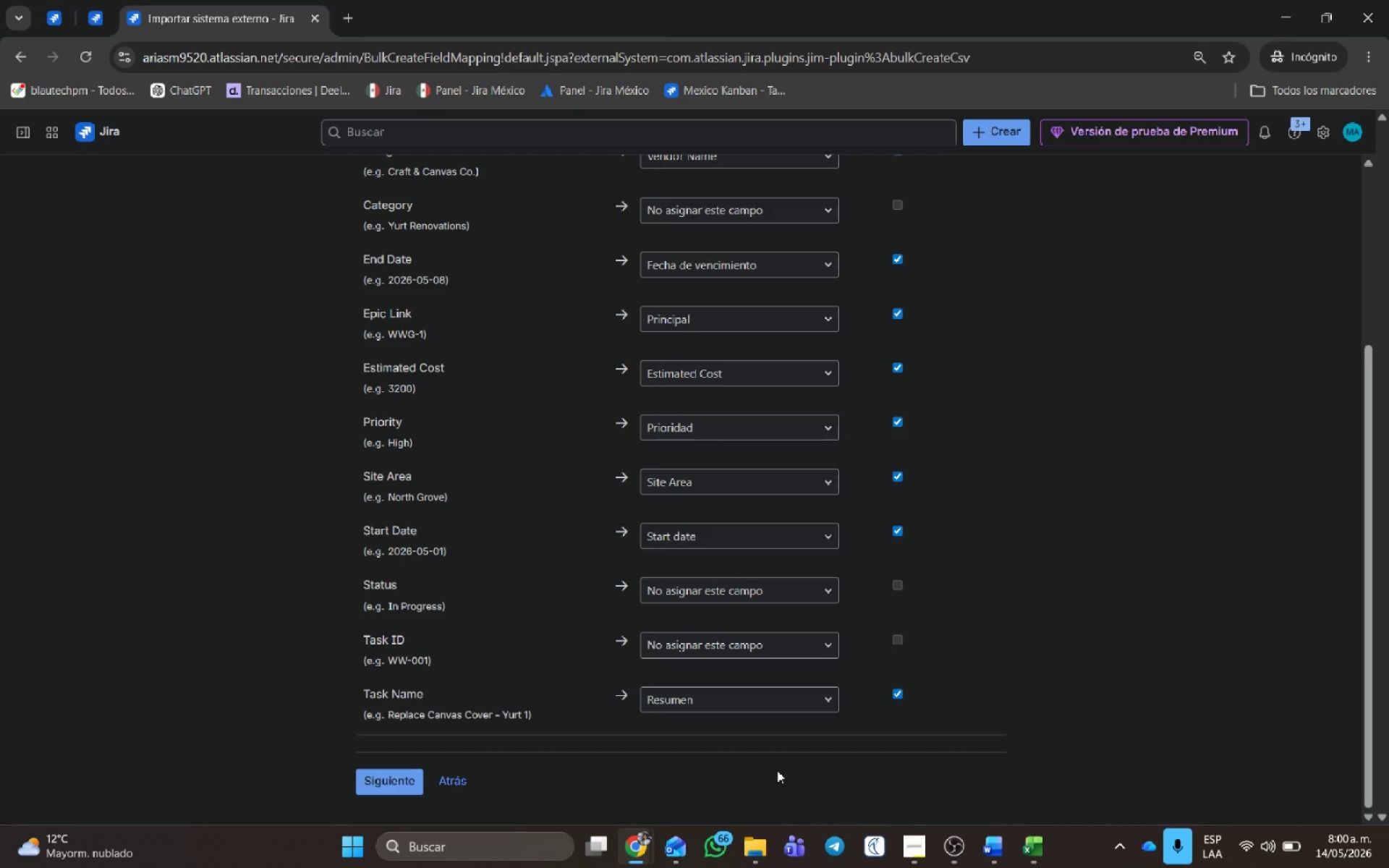 
scroll: coordinate [1042, 723], scroll_direction: down, amount: 4.0
 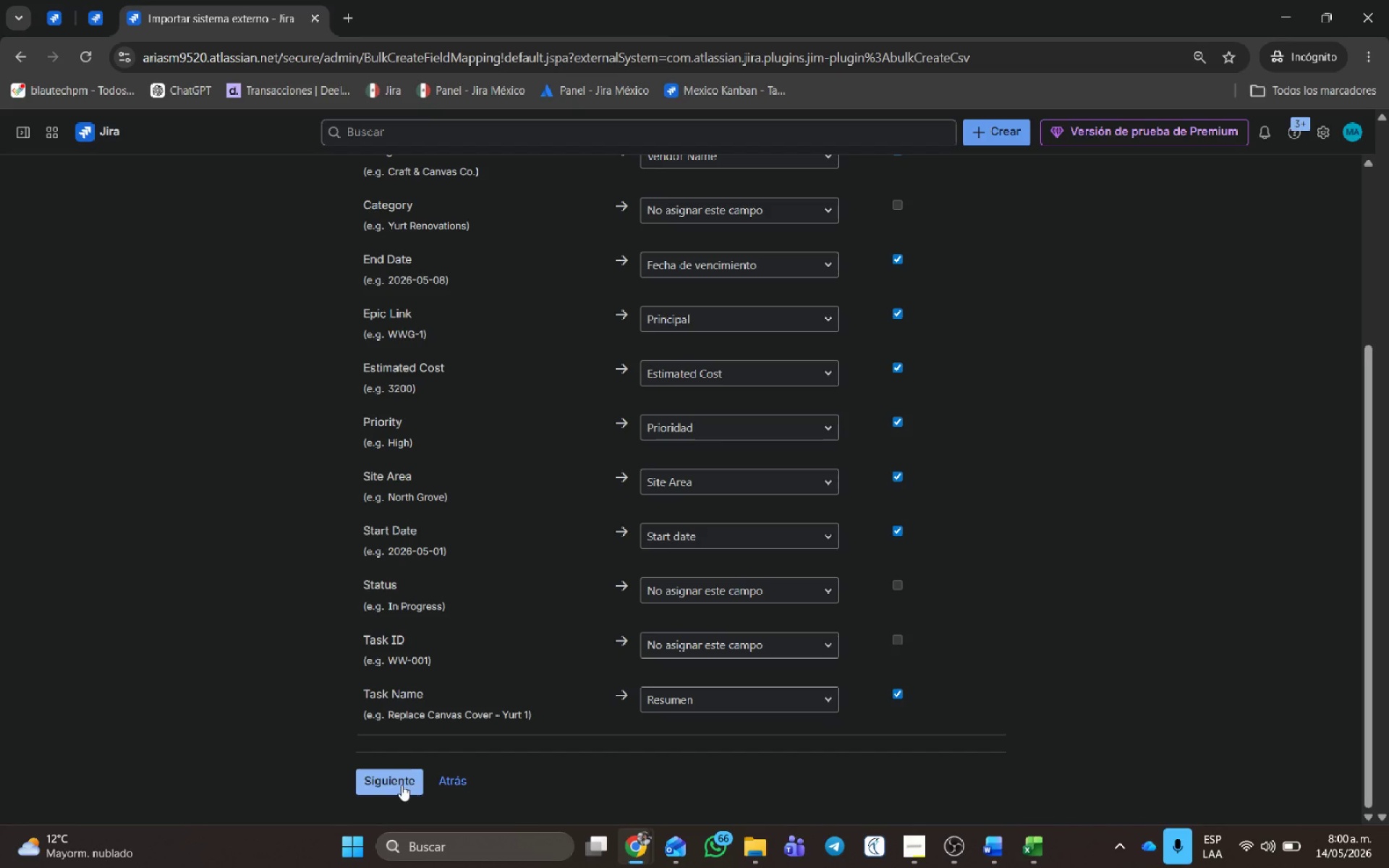 
left_click([402, 785])
 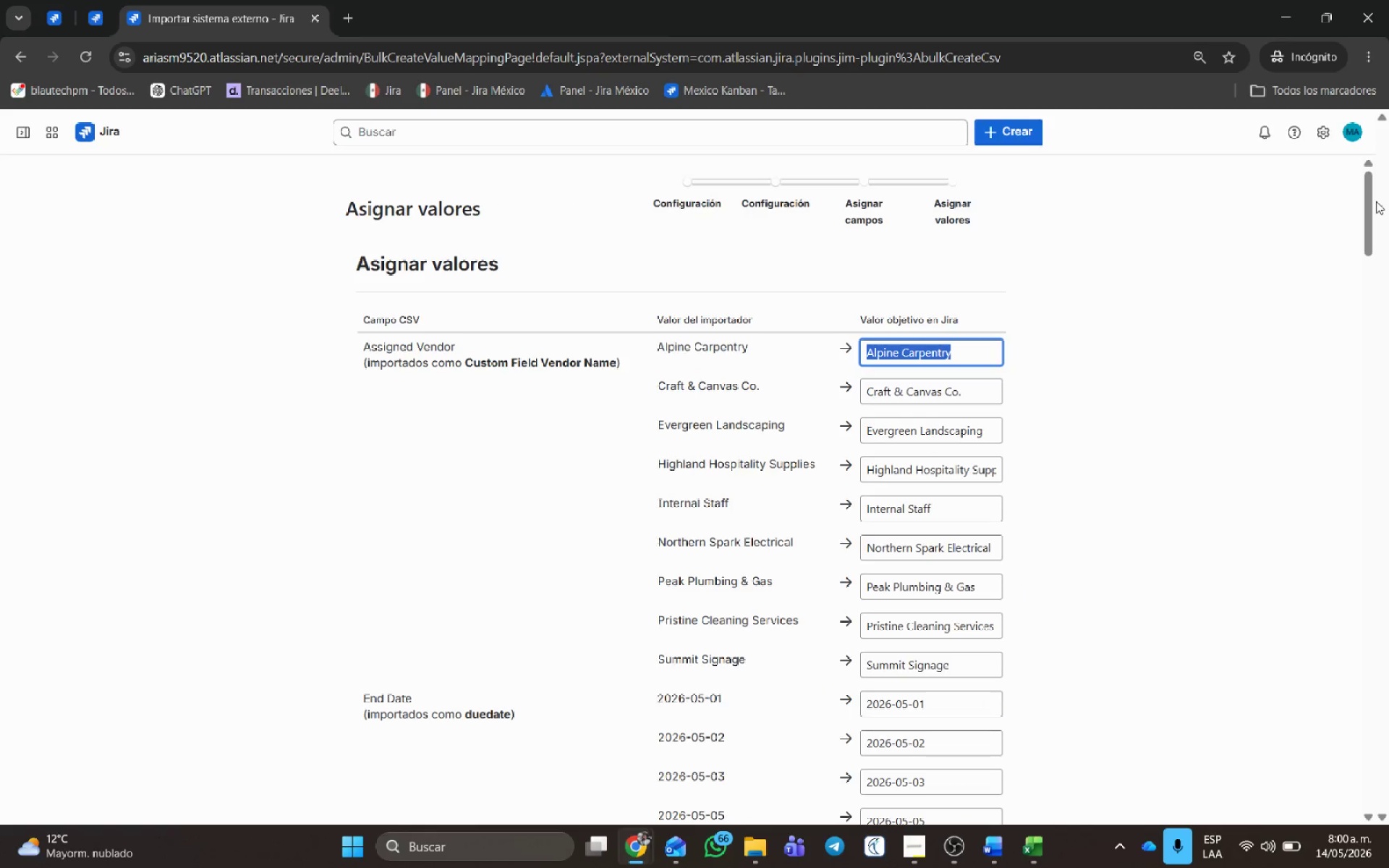 
wait(6.89)
 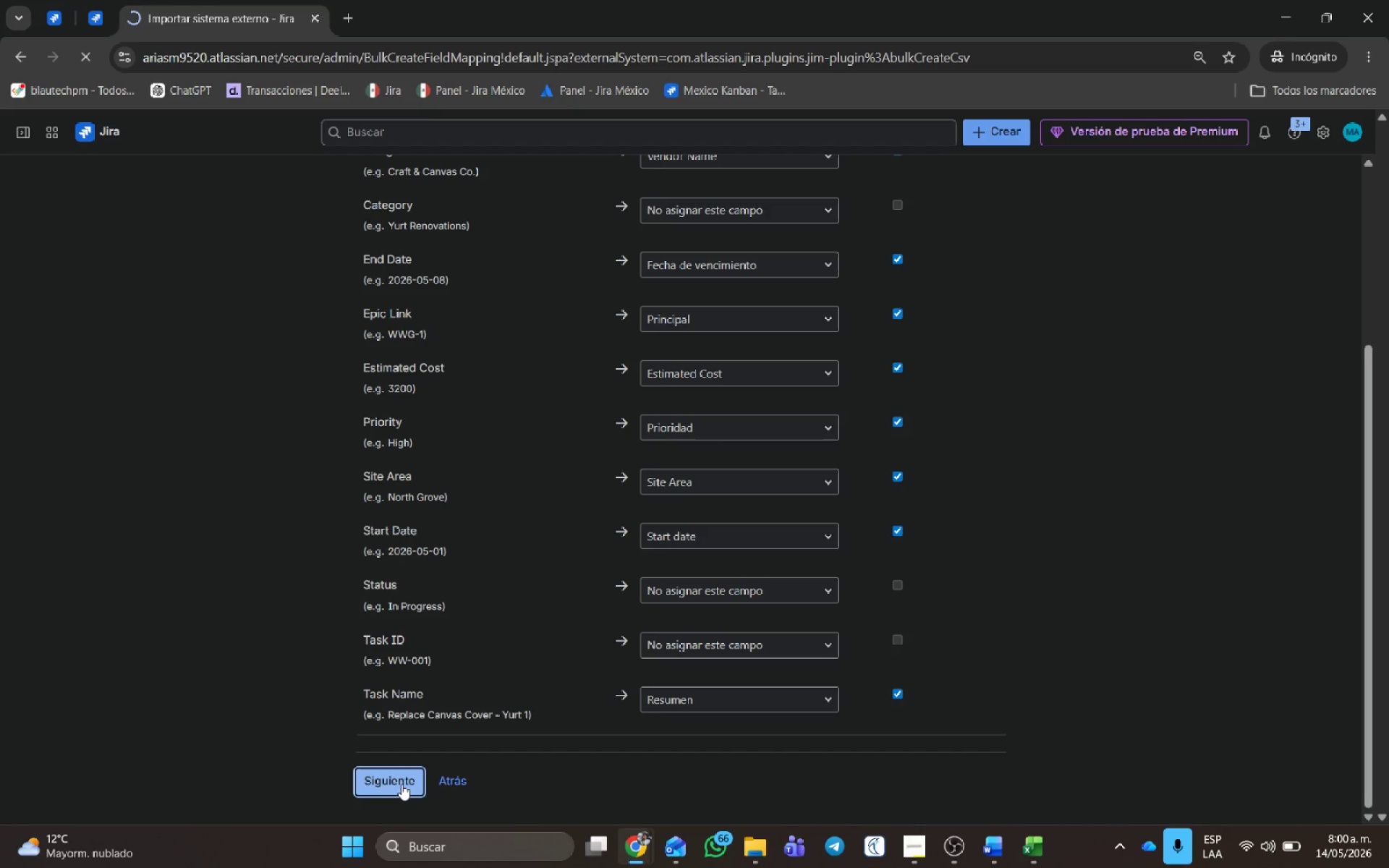 
left_click_drag(start_coordinate=[1367, 173], to_coordinate=[1388, 822])
 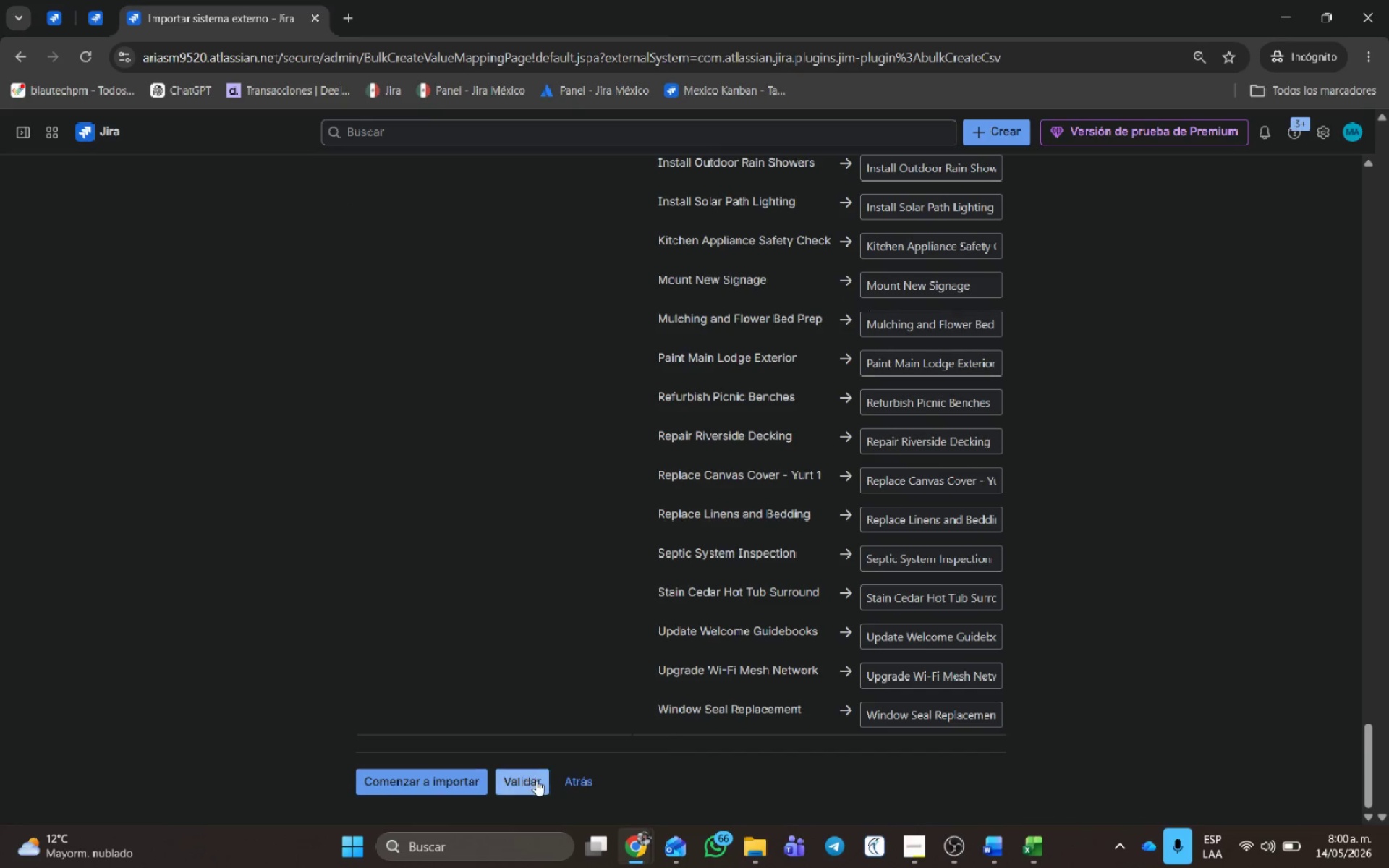 
left_click([536, 780])
 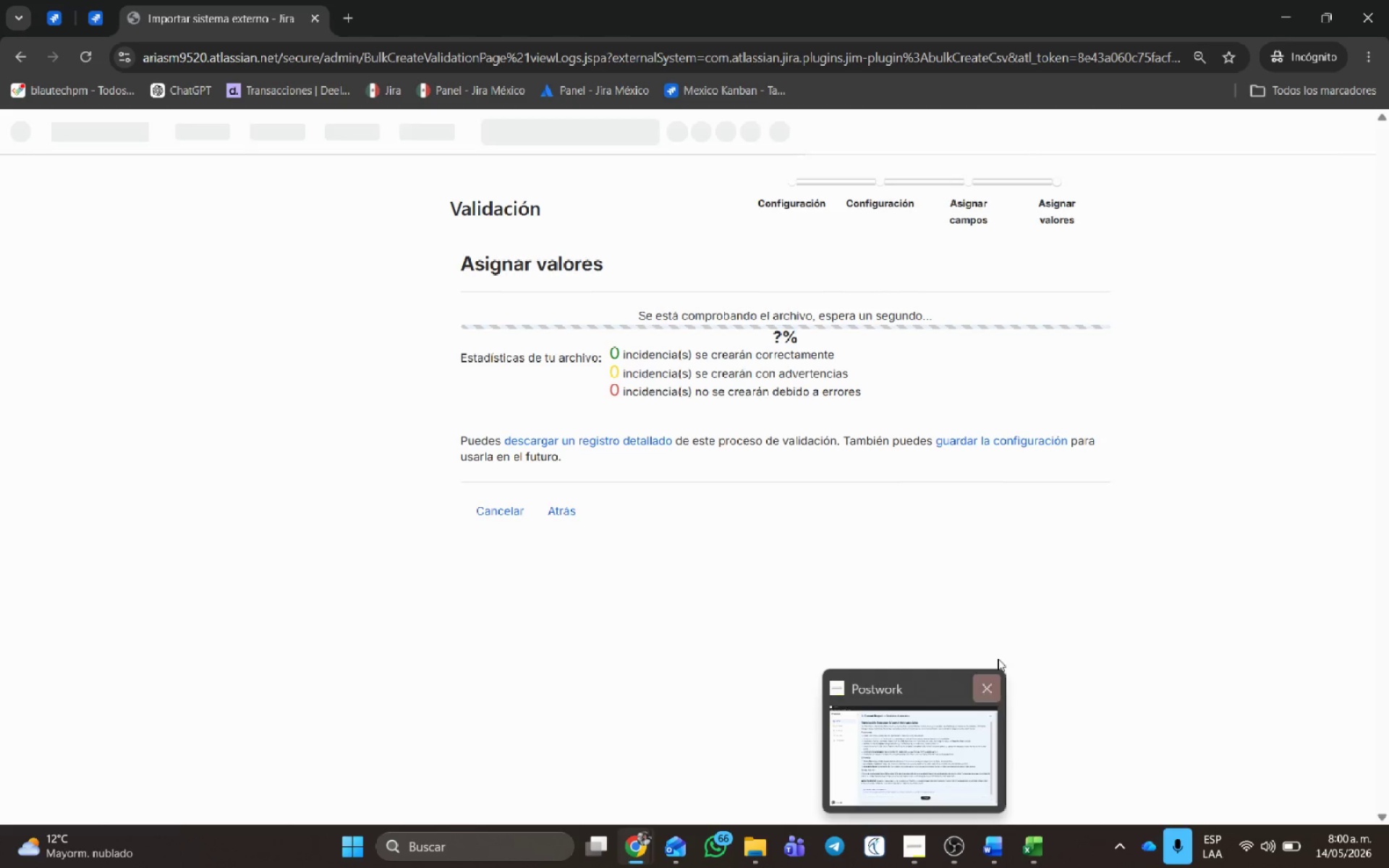 
wait(5.61)
 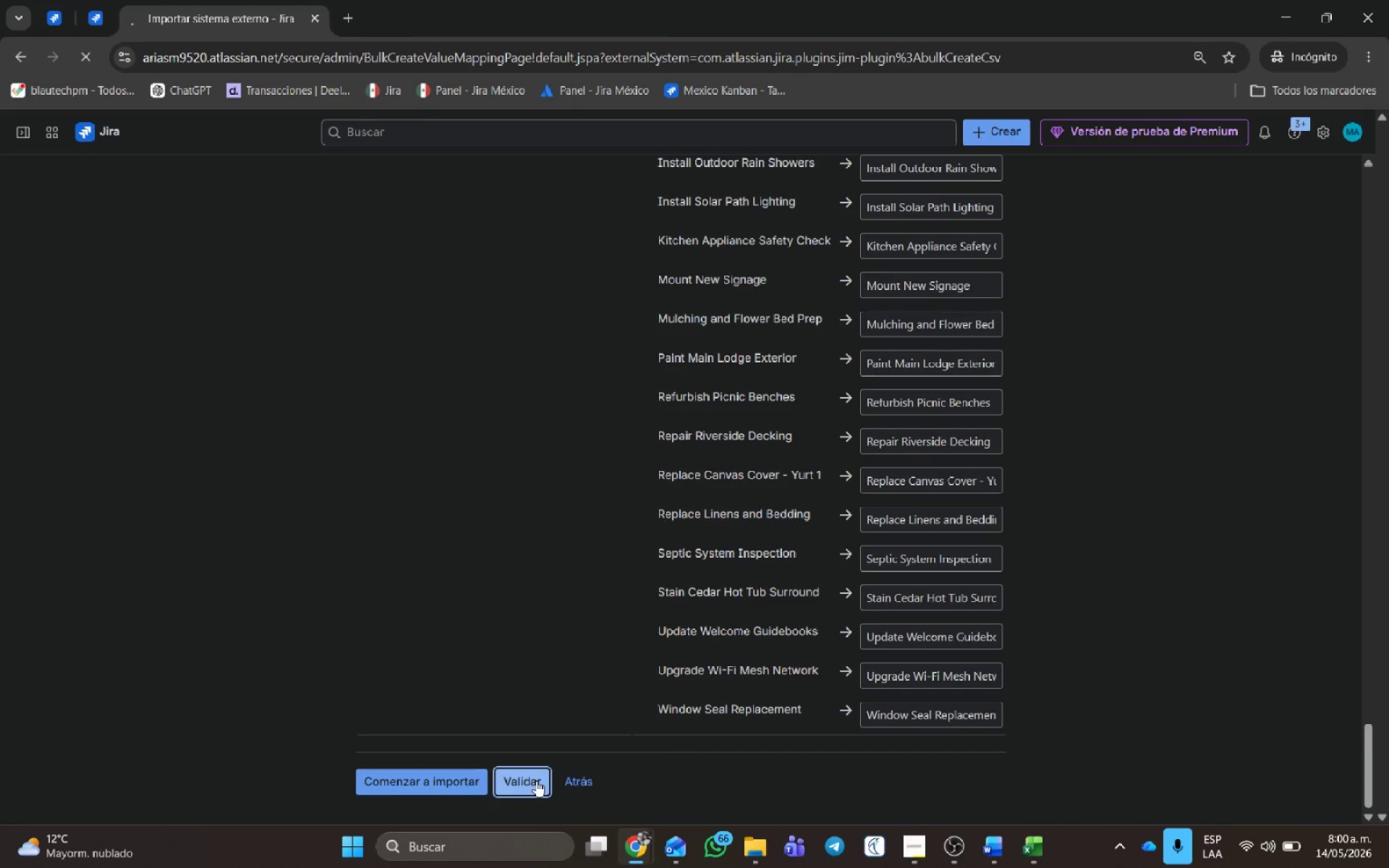 
left_click([923, 838])